 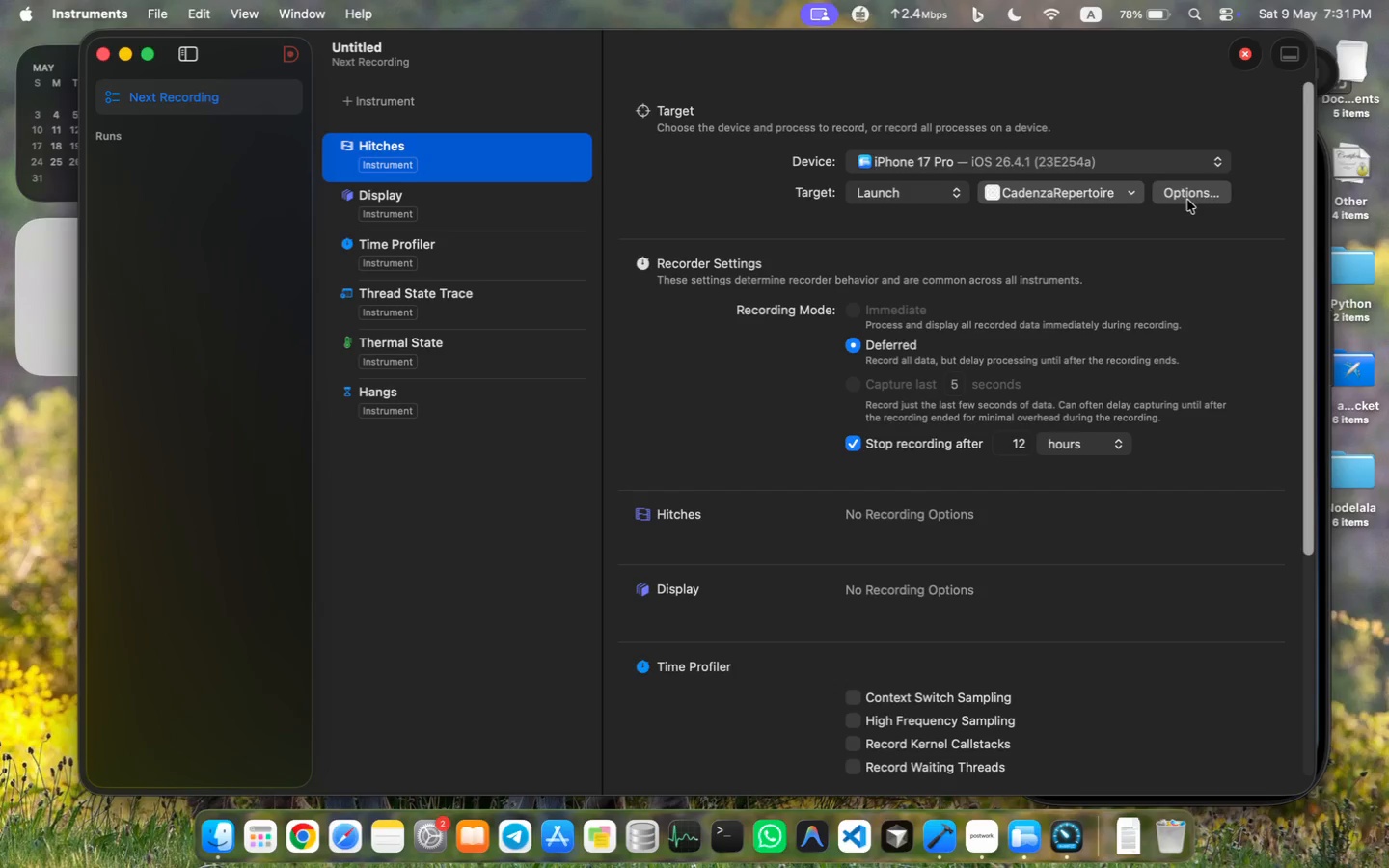 
left_click([1187, 200])
 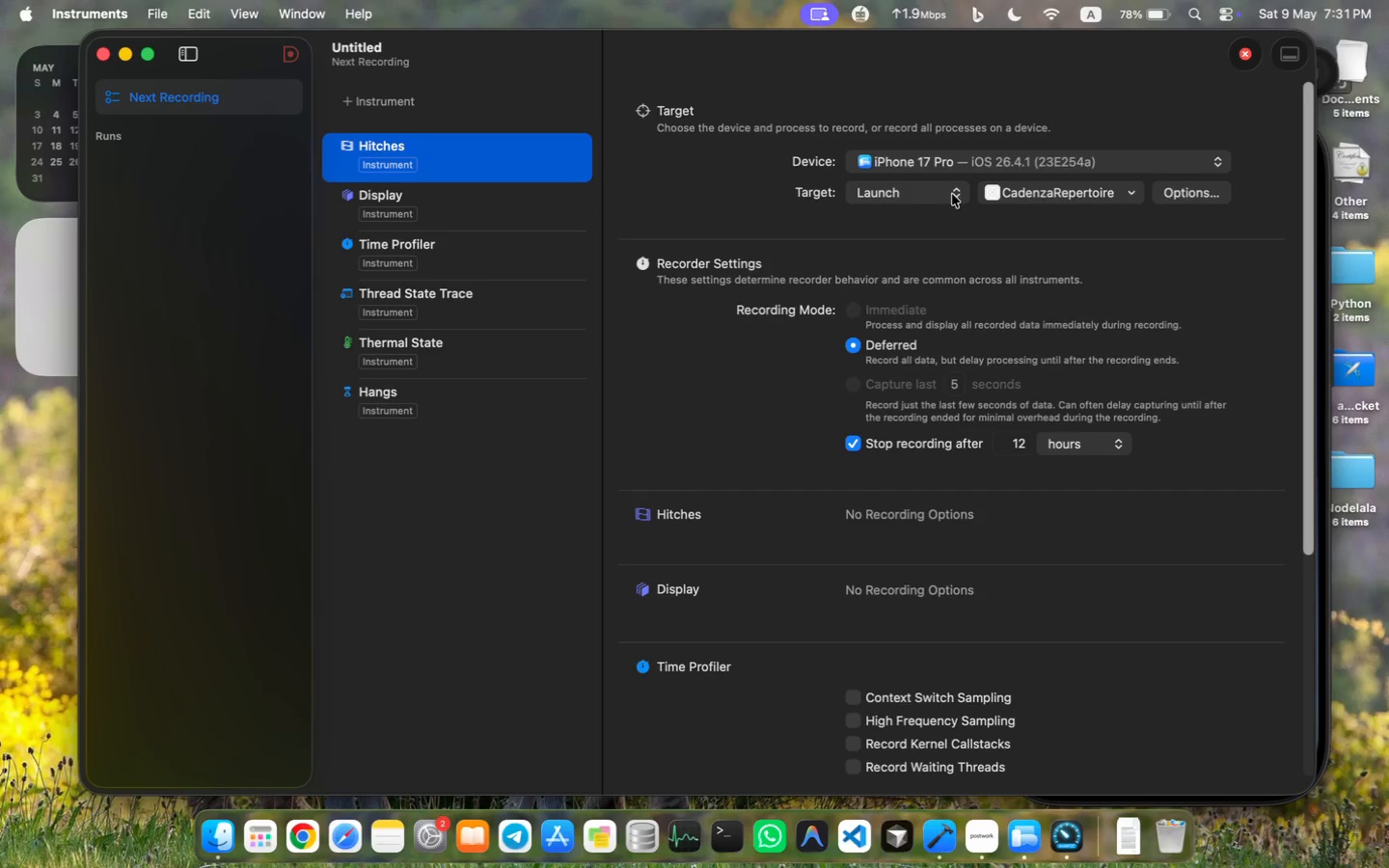 
left_click([925, 188])
 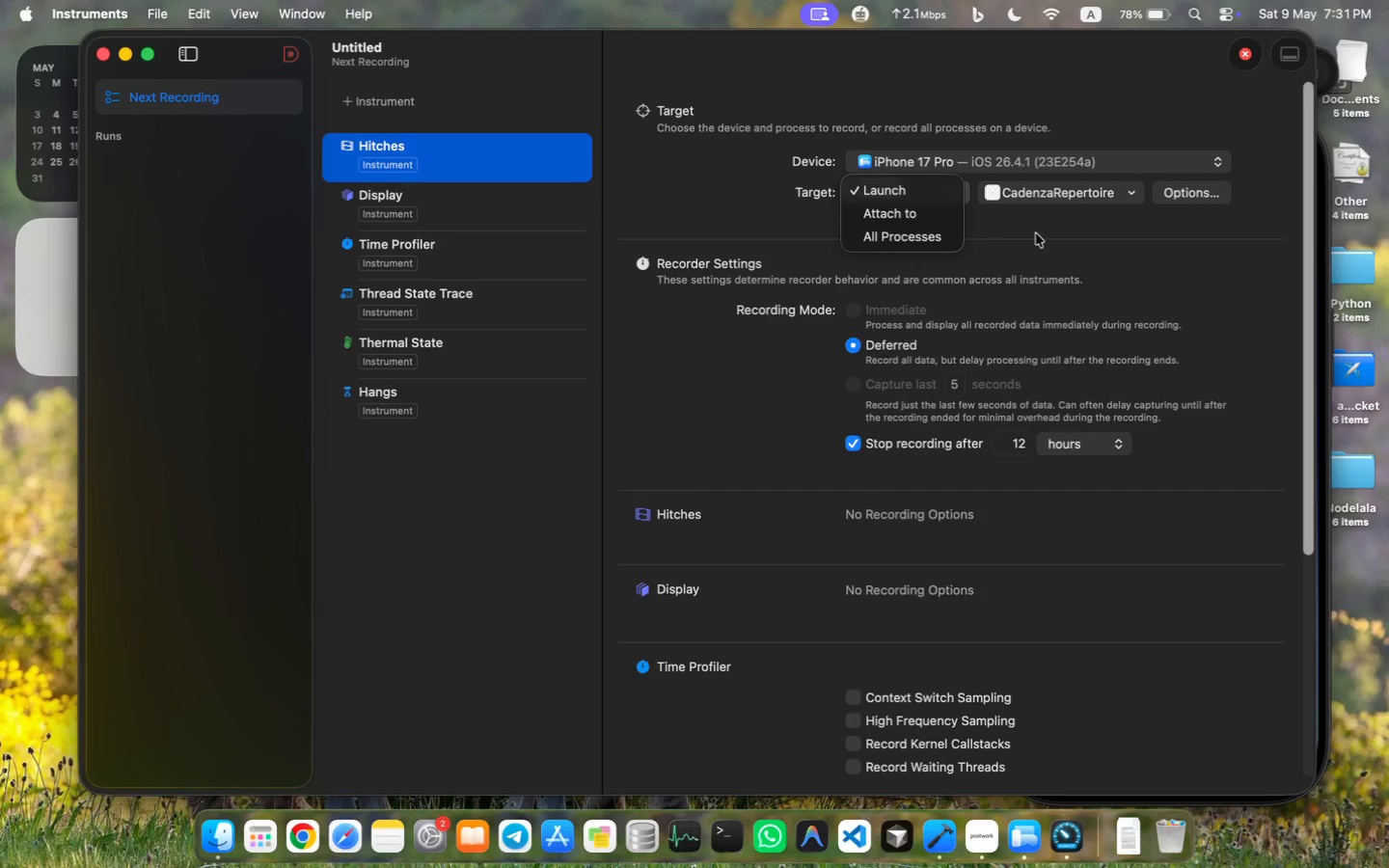 
left_click([1164, 253])
 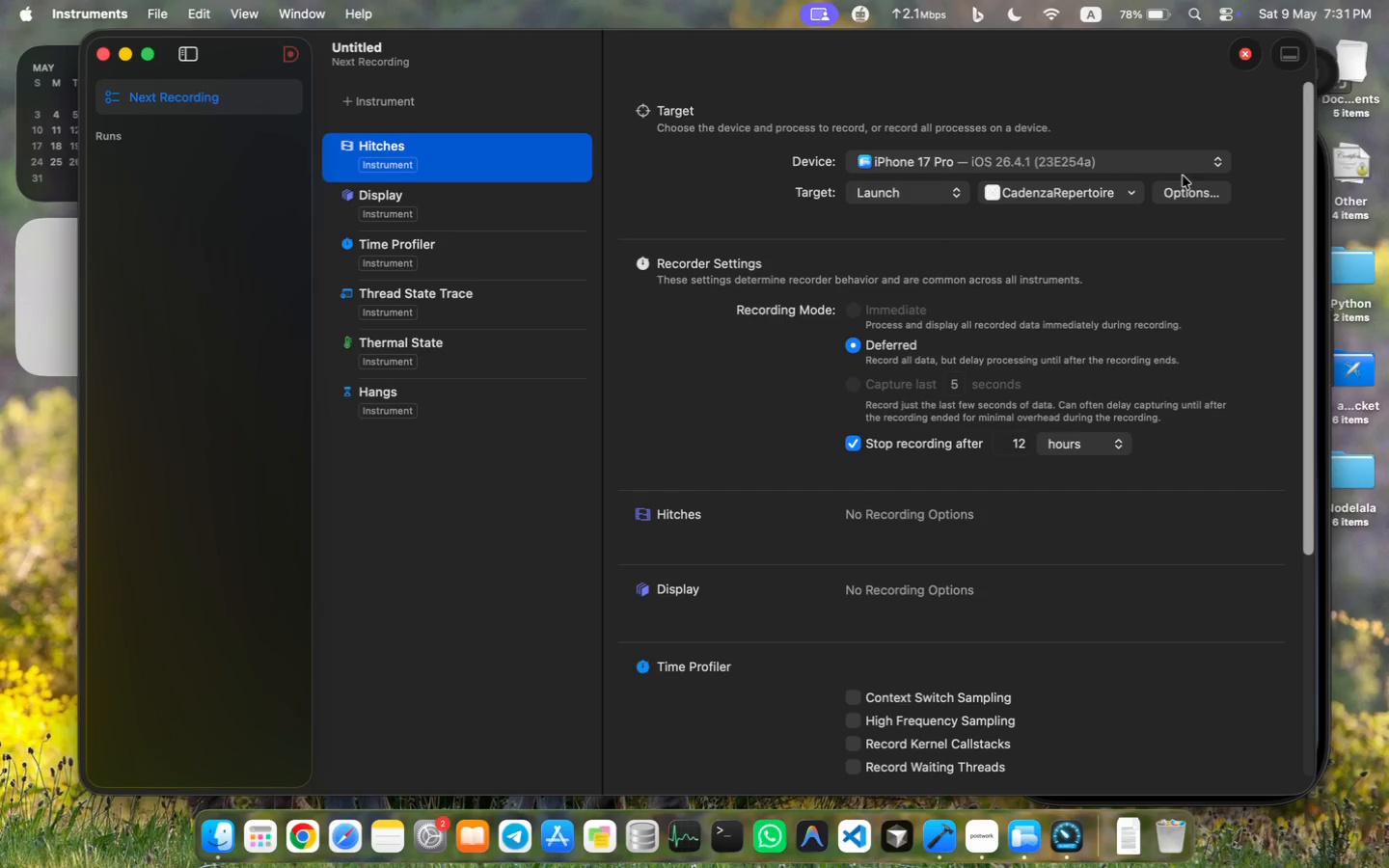 
left_click([1188, 167])
 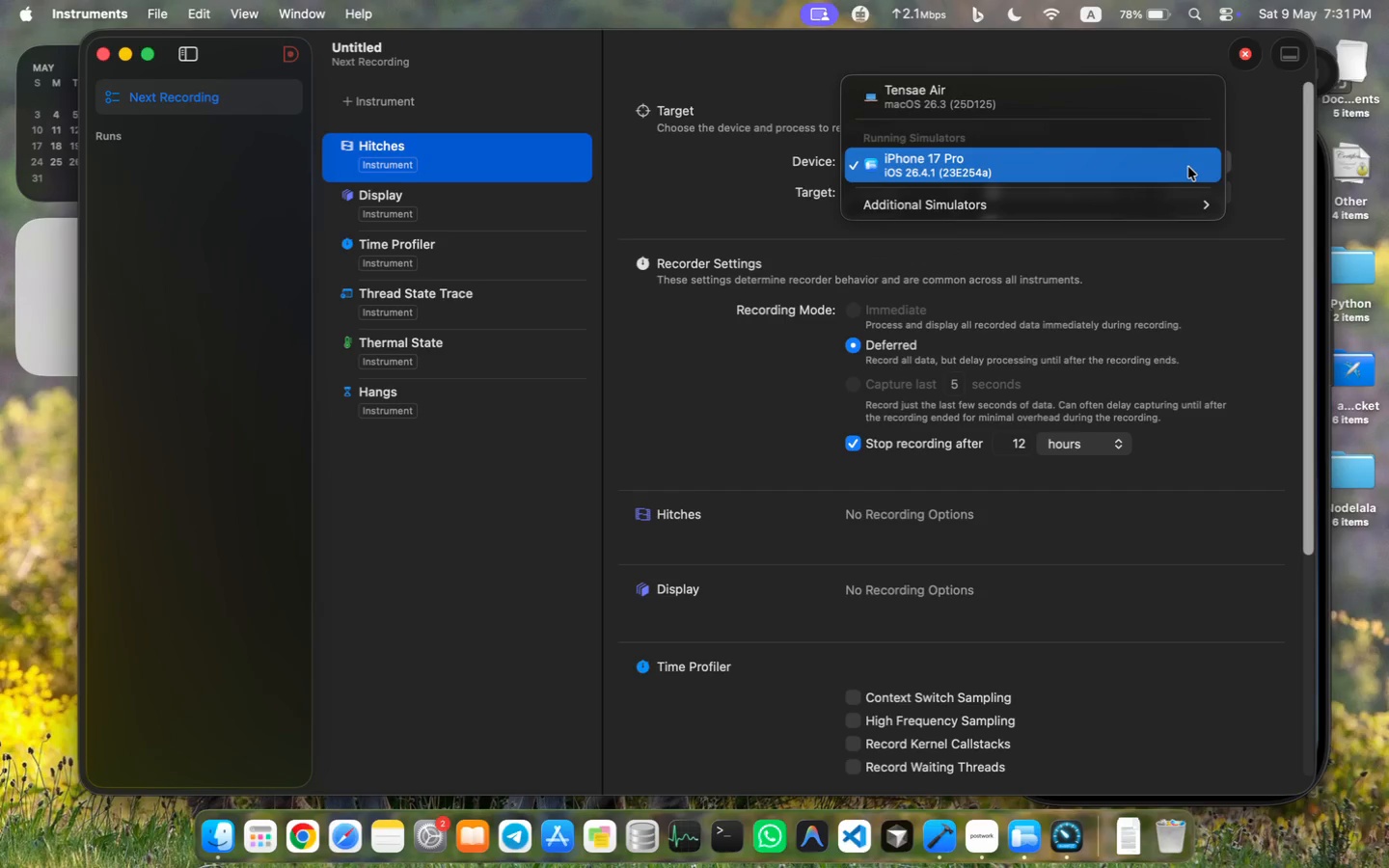 
left_click([1188, 167])
 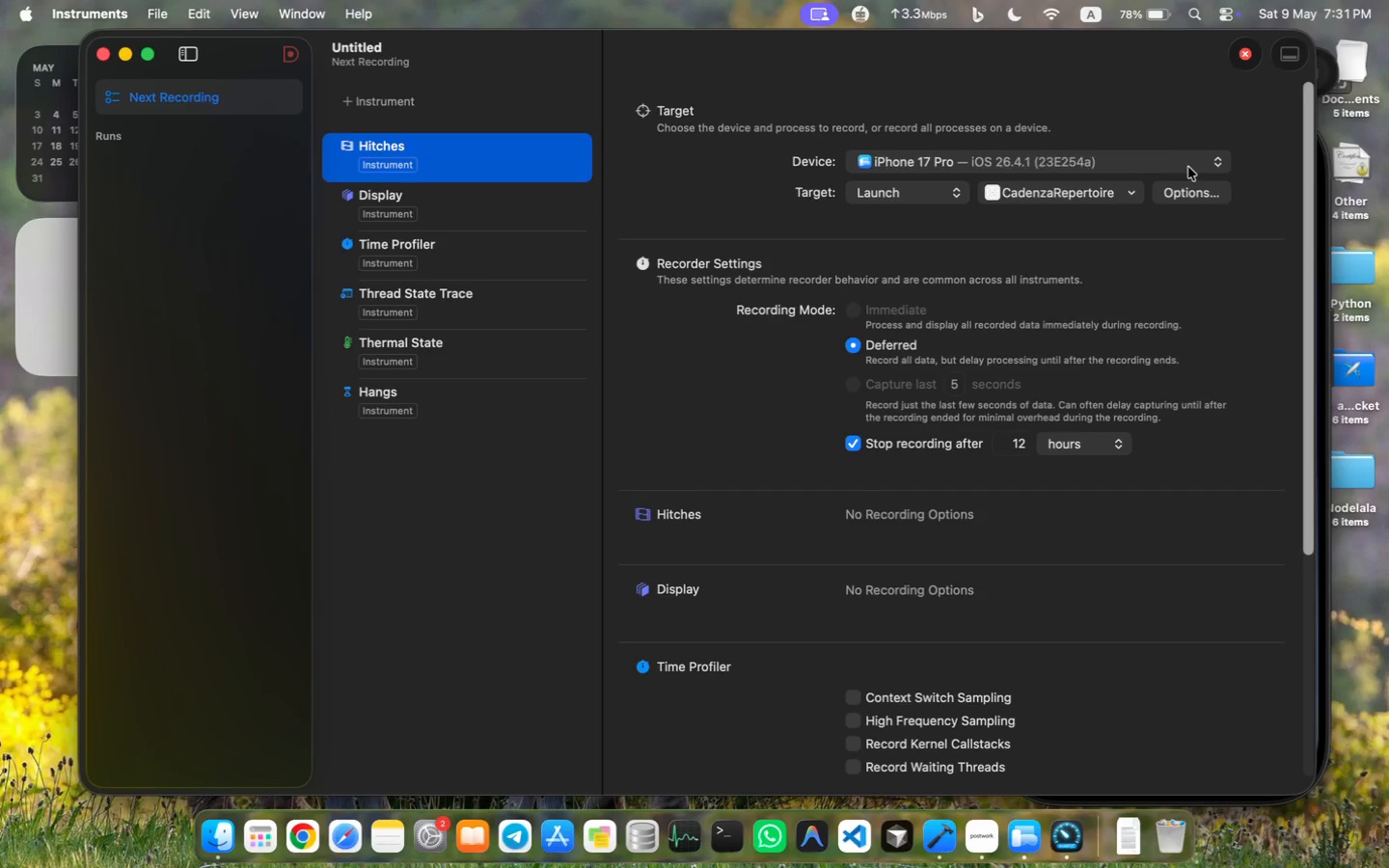 
left_click([1246, 49])
 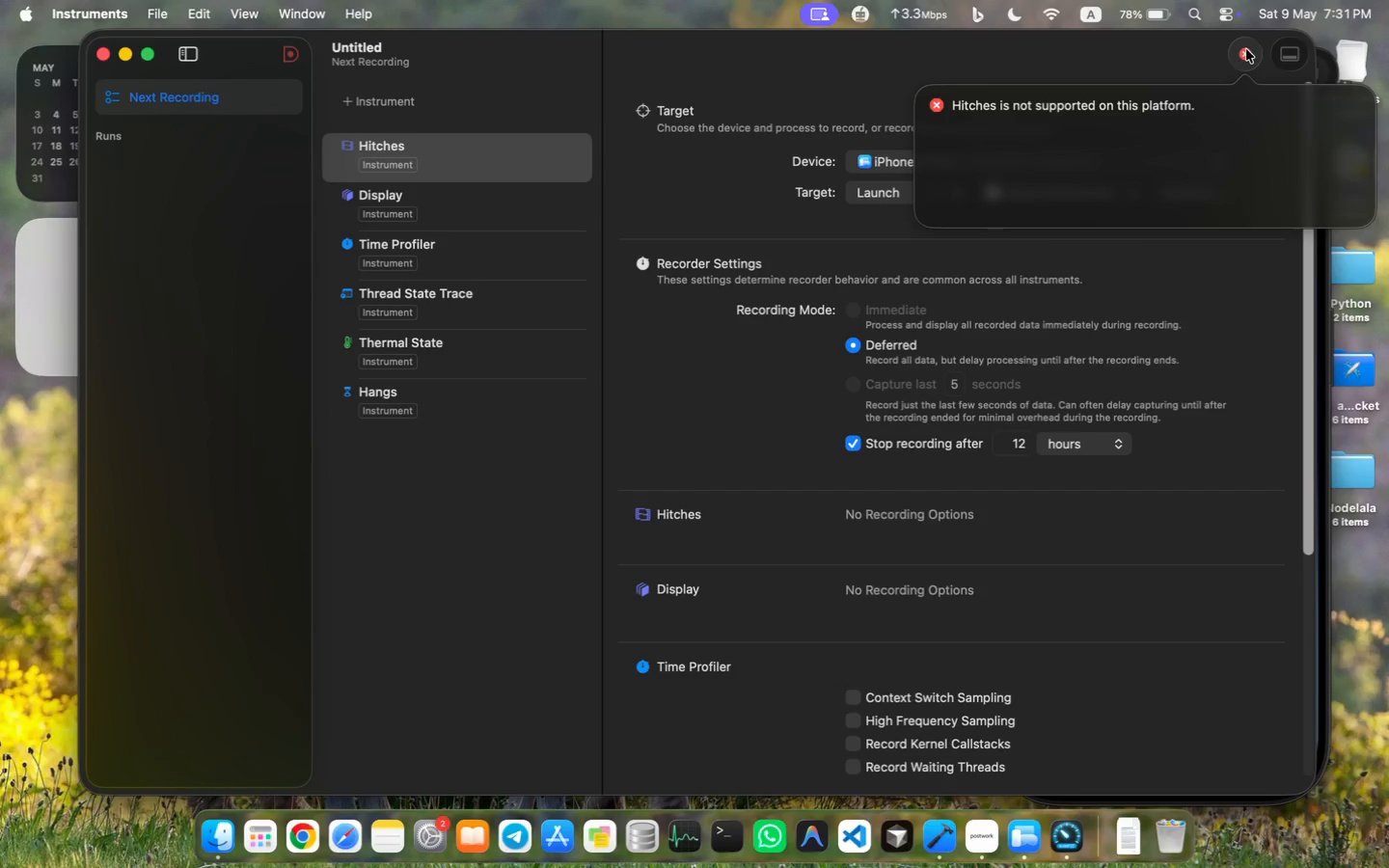 
left_click_drag(start_coordinate=[1216, 110], to_coordinate=[953, 101])
 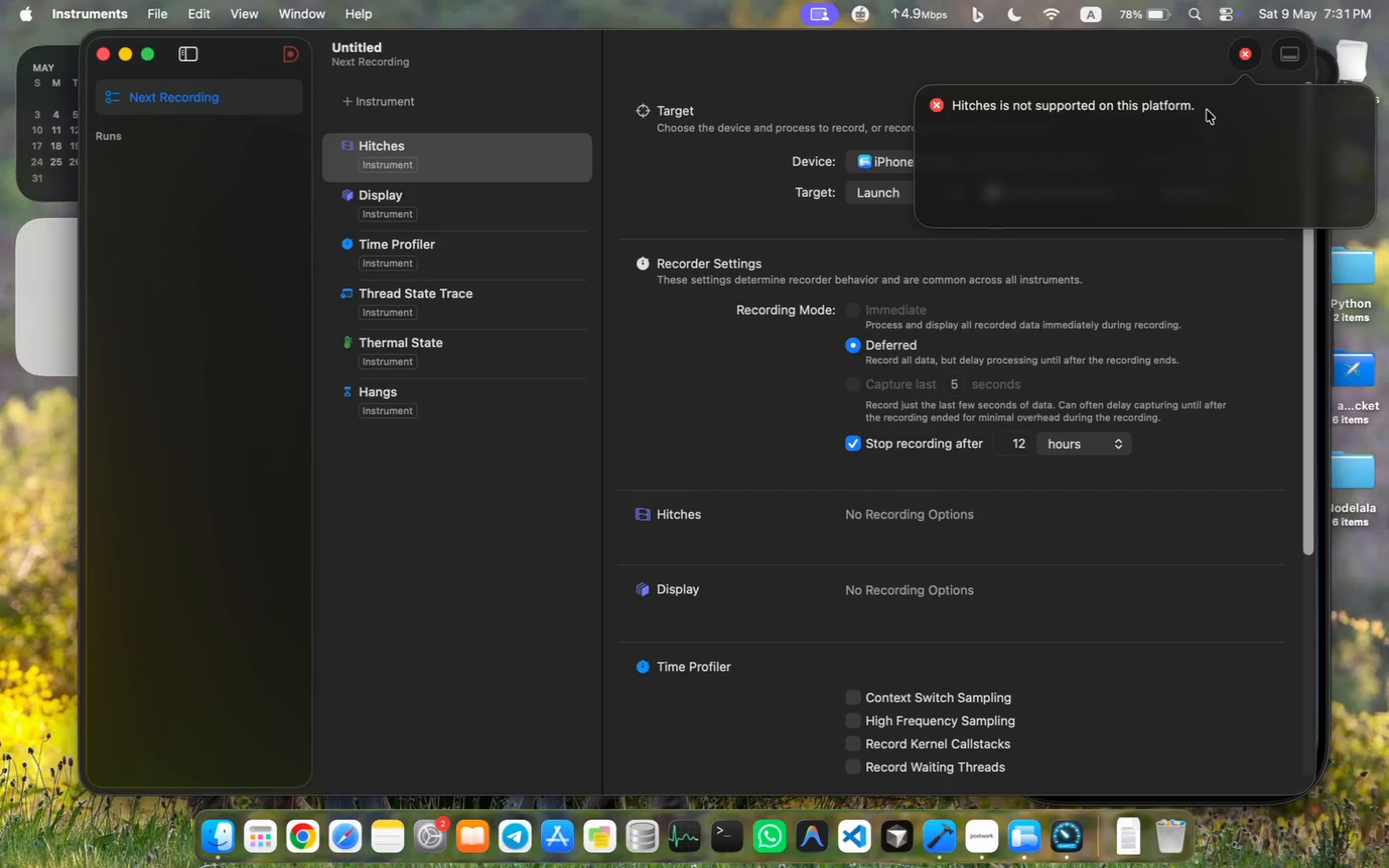 
left_click_drag(start_coordinate=[959, 107], to_coordinate=[1218, 104])
 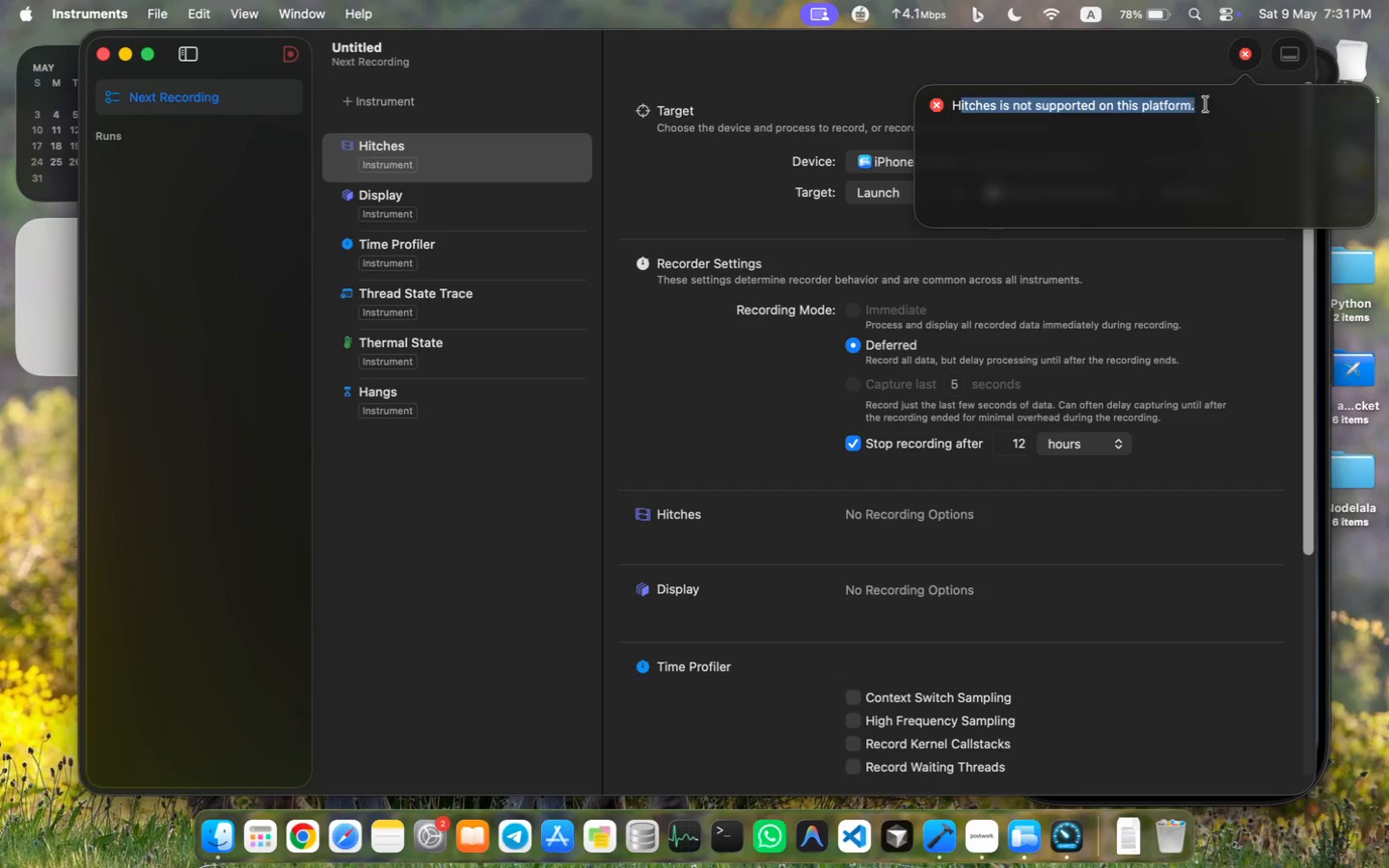 
left_click_drag(start_coordinate=[954, 104], to_coordinate=[1201, 117])
 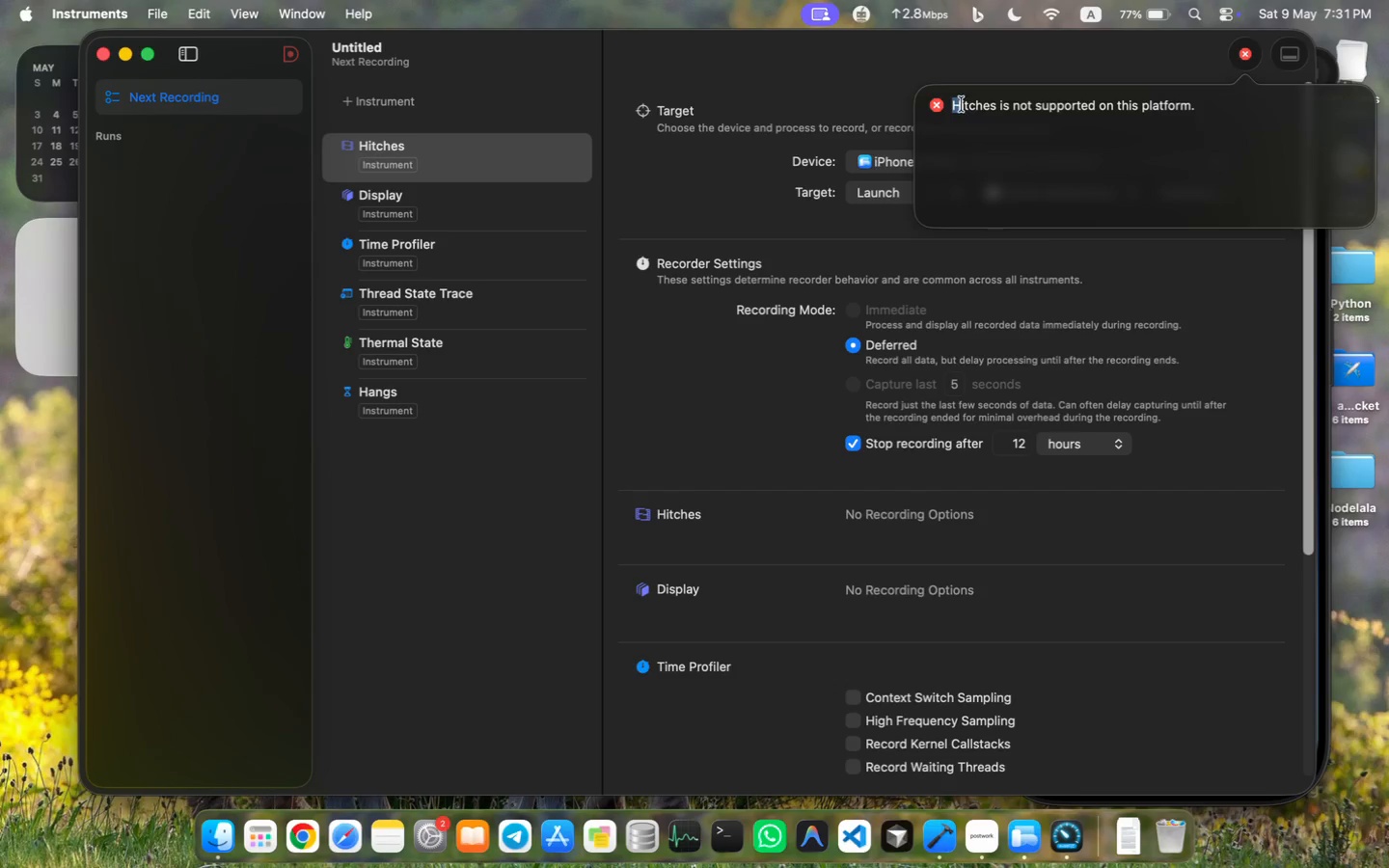 
key(Meta+C)
 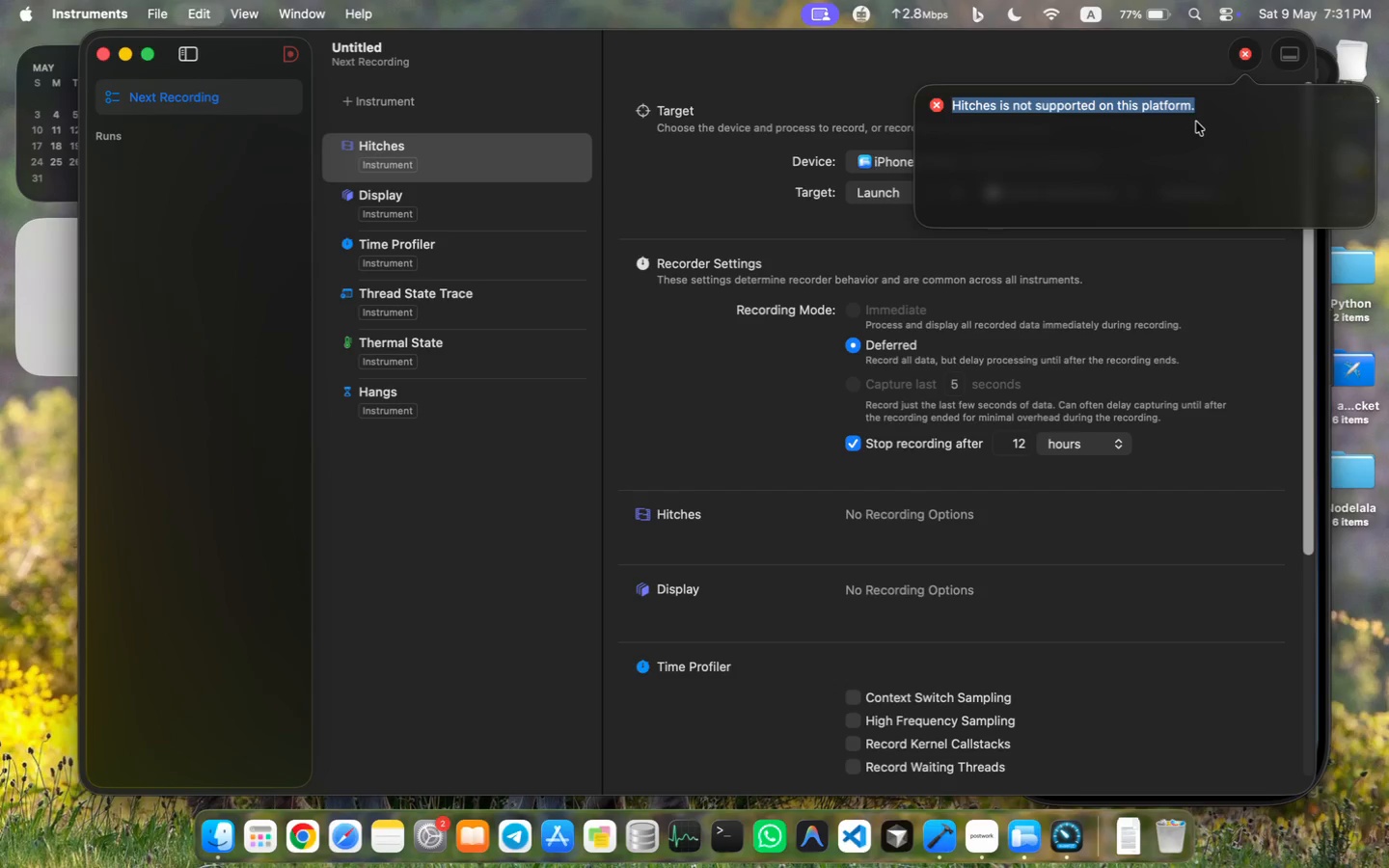 
key(Meta+C)
 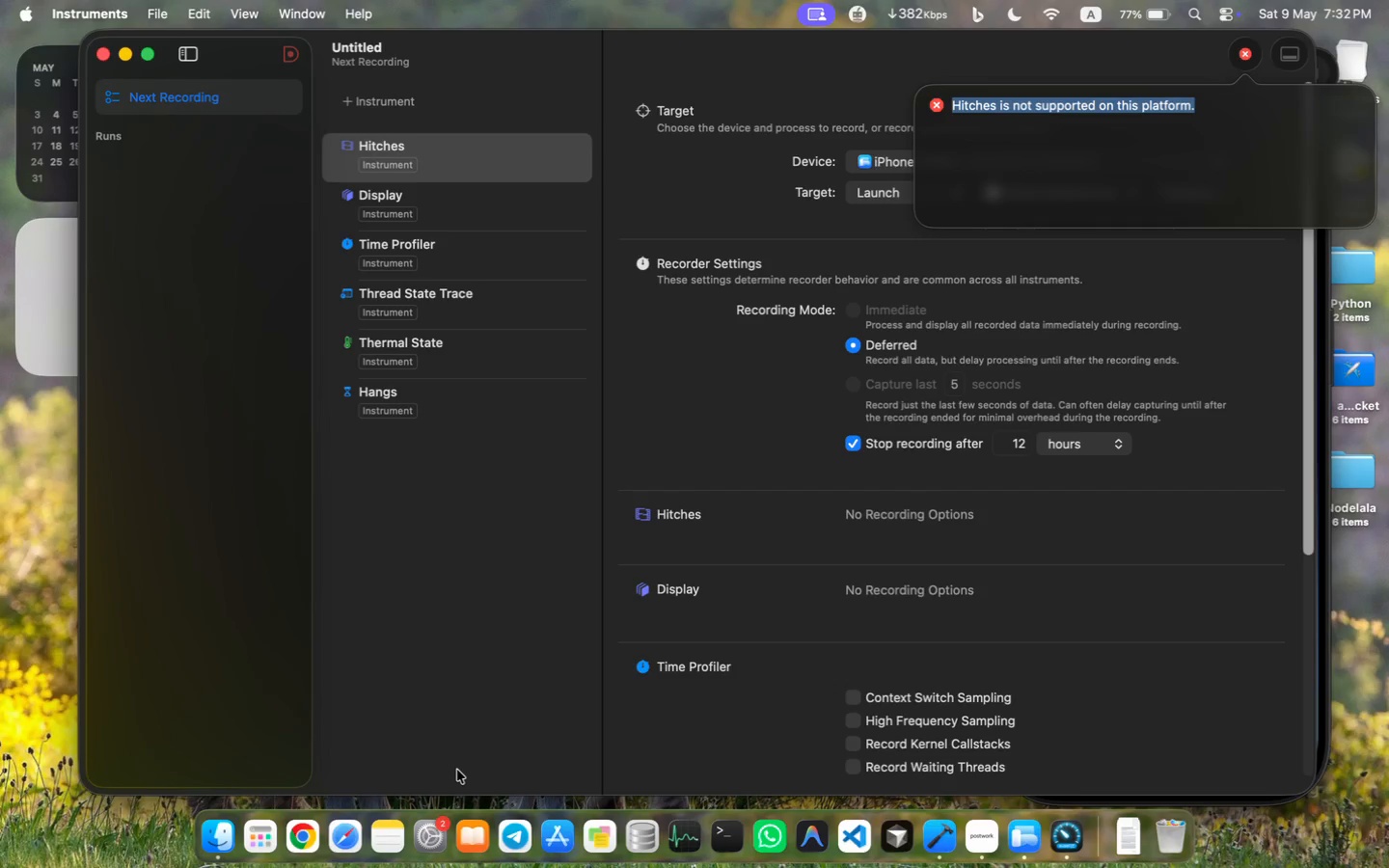 
wait(86.96)
 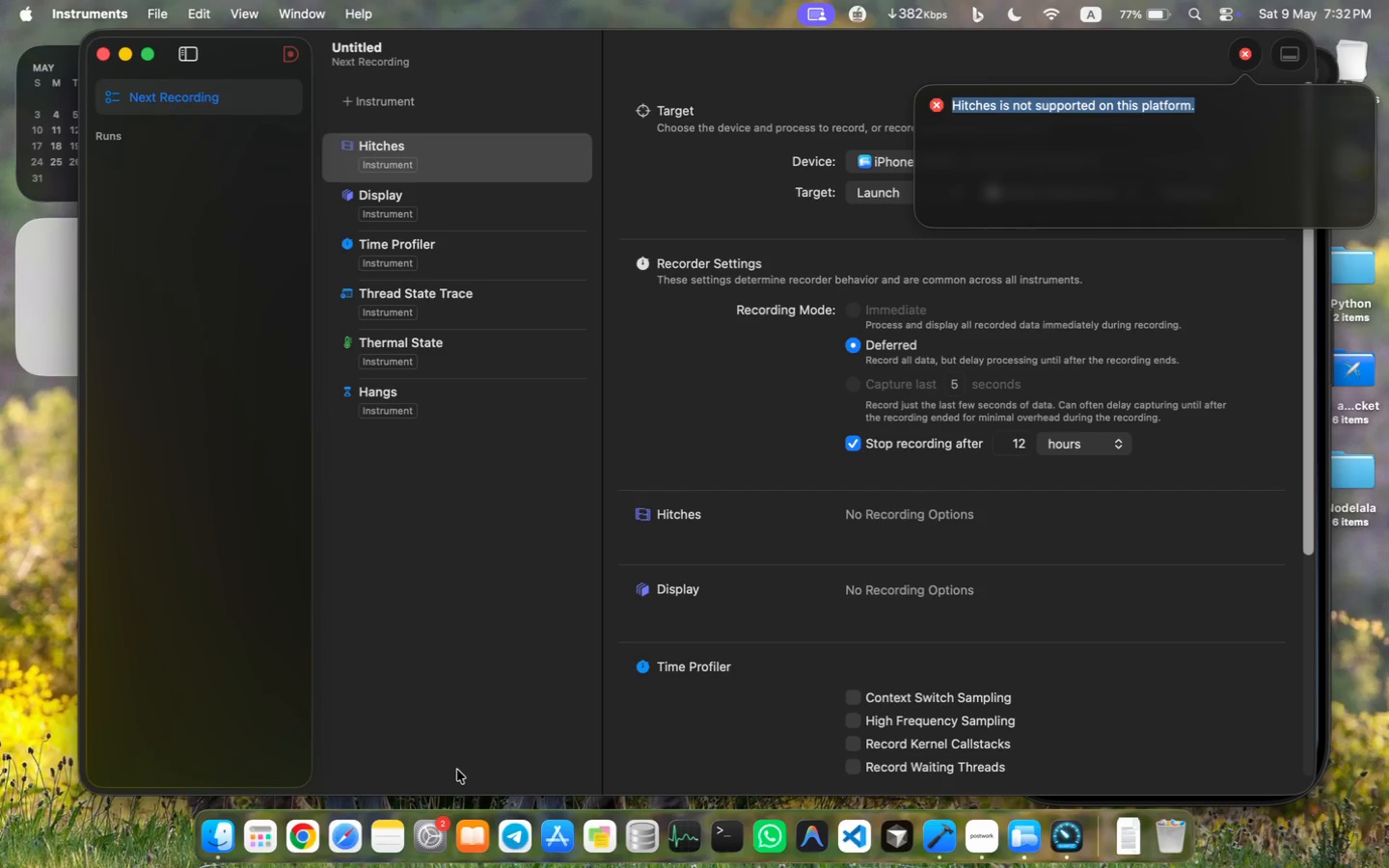 
left_click([104, 57])
 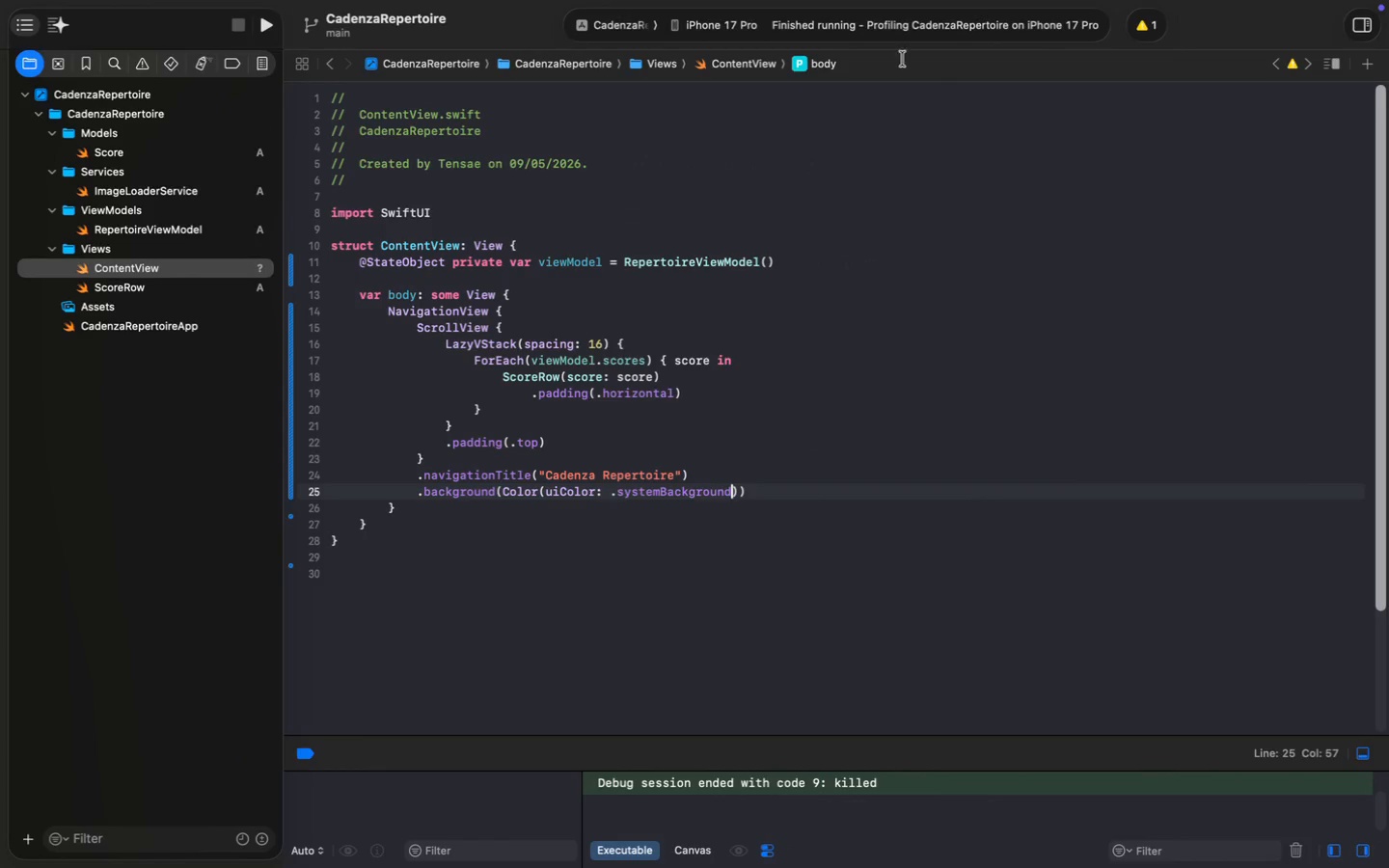 
left_click([864, 62])
 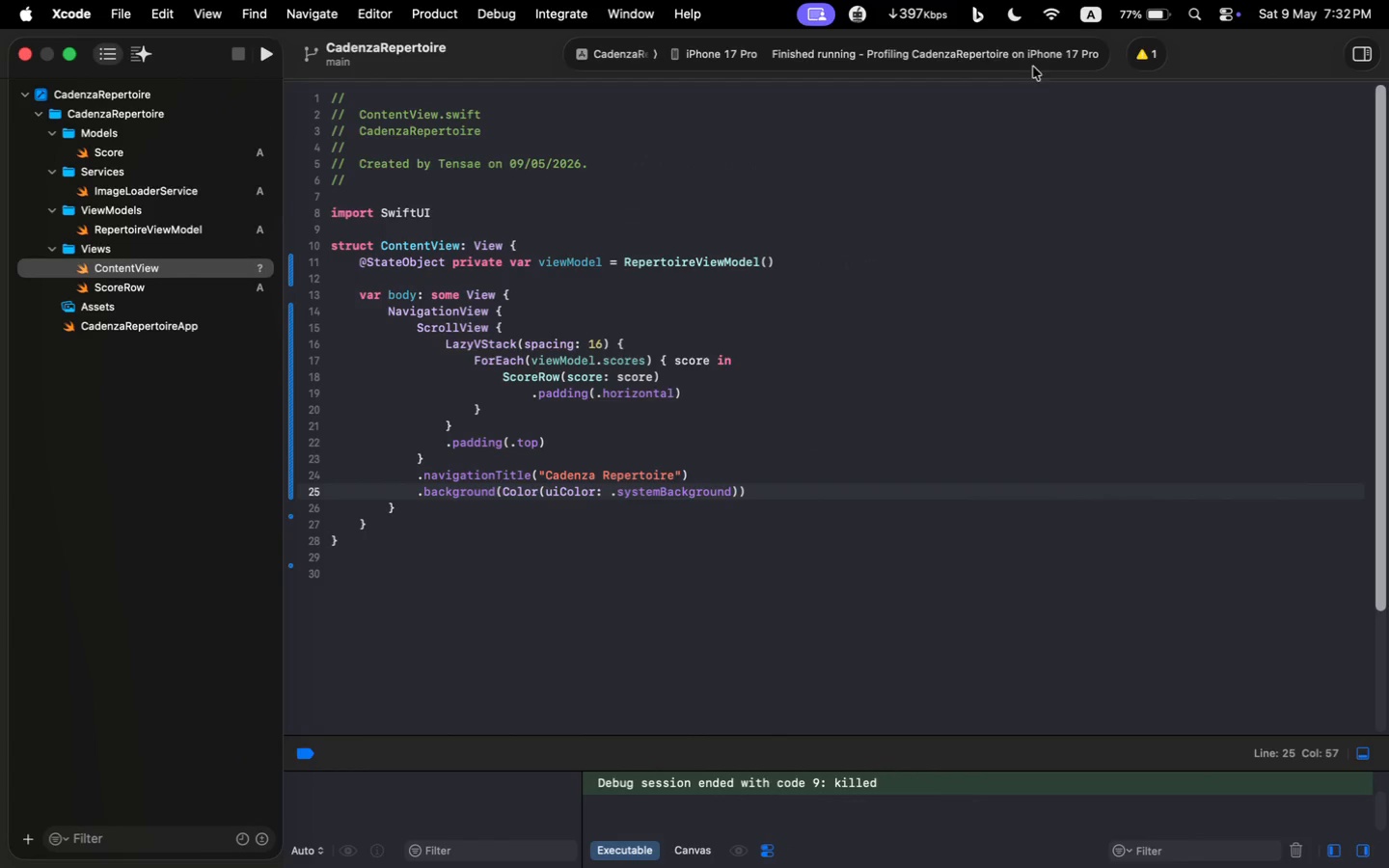 
left_click([1040, 68])
 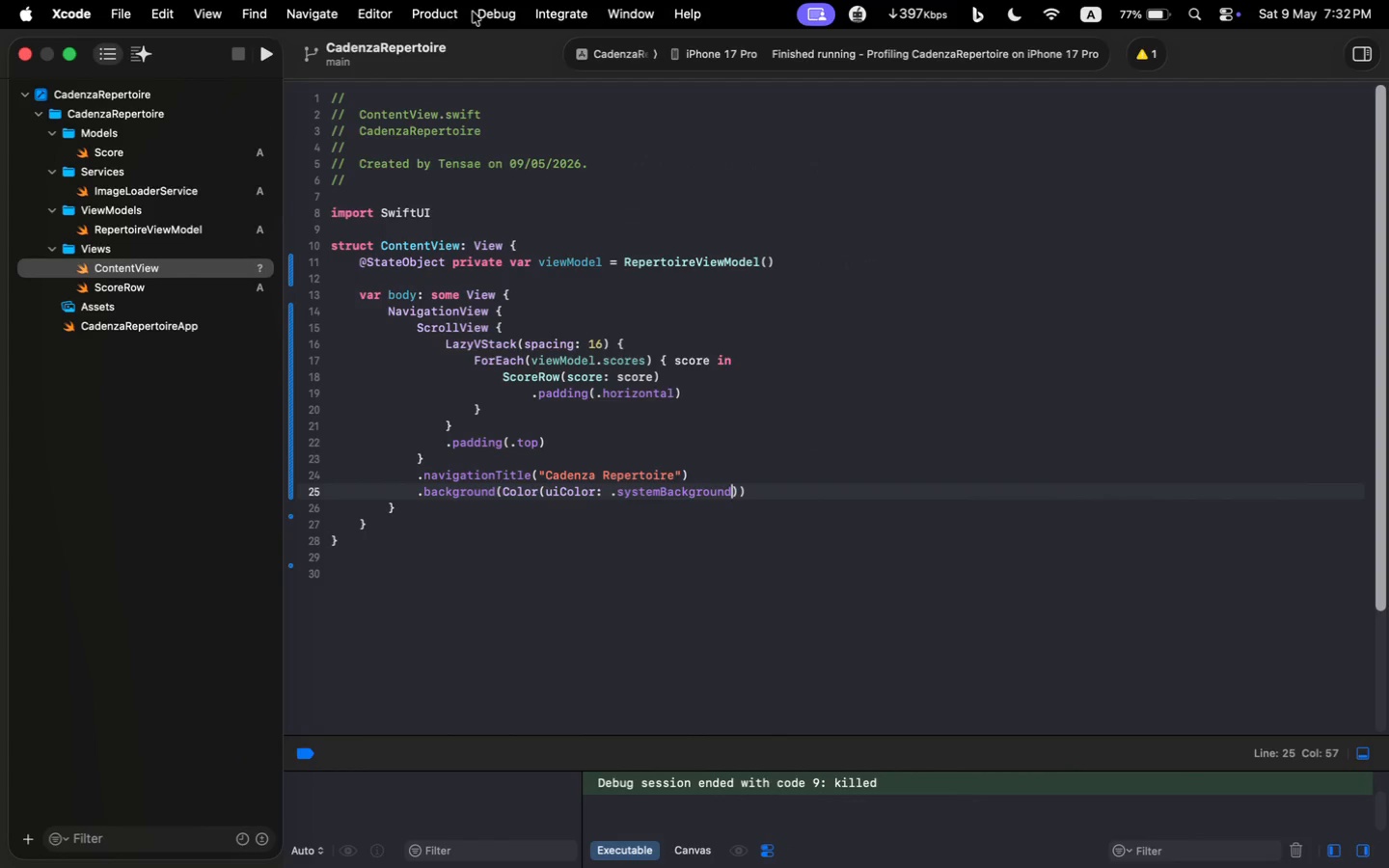 
left_click([439, 12])
 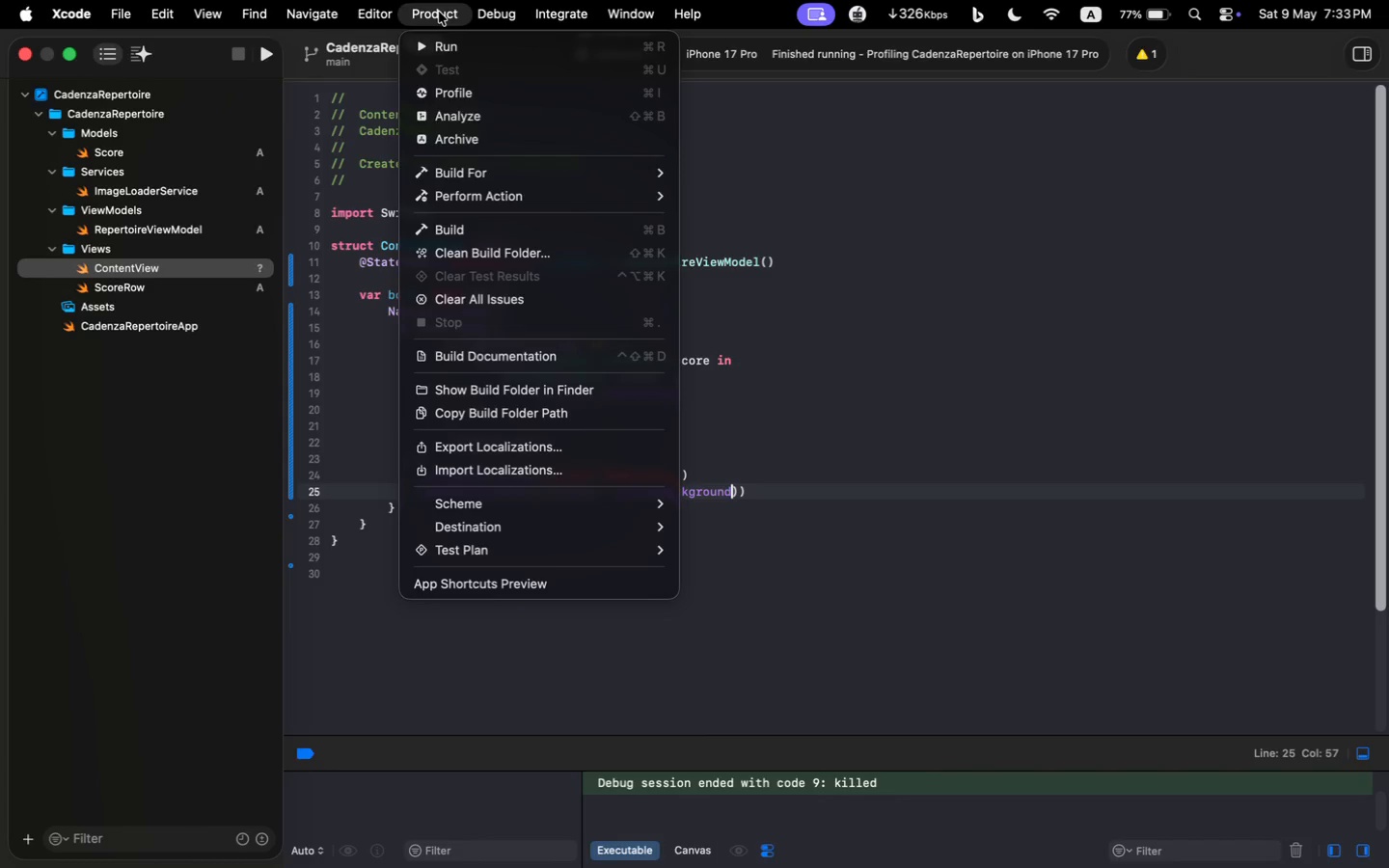 
left_click([629, 95])
 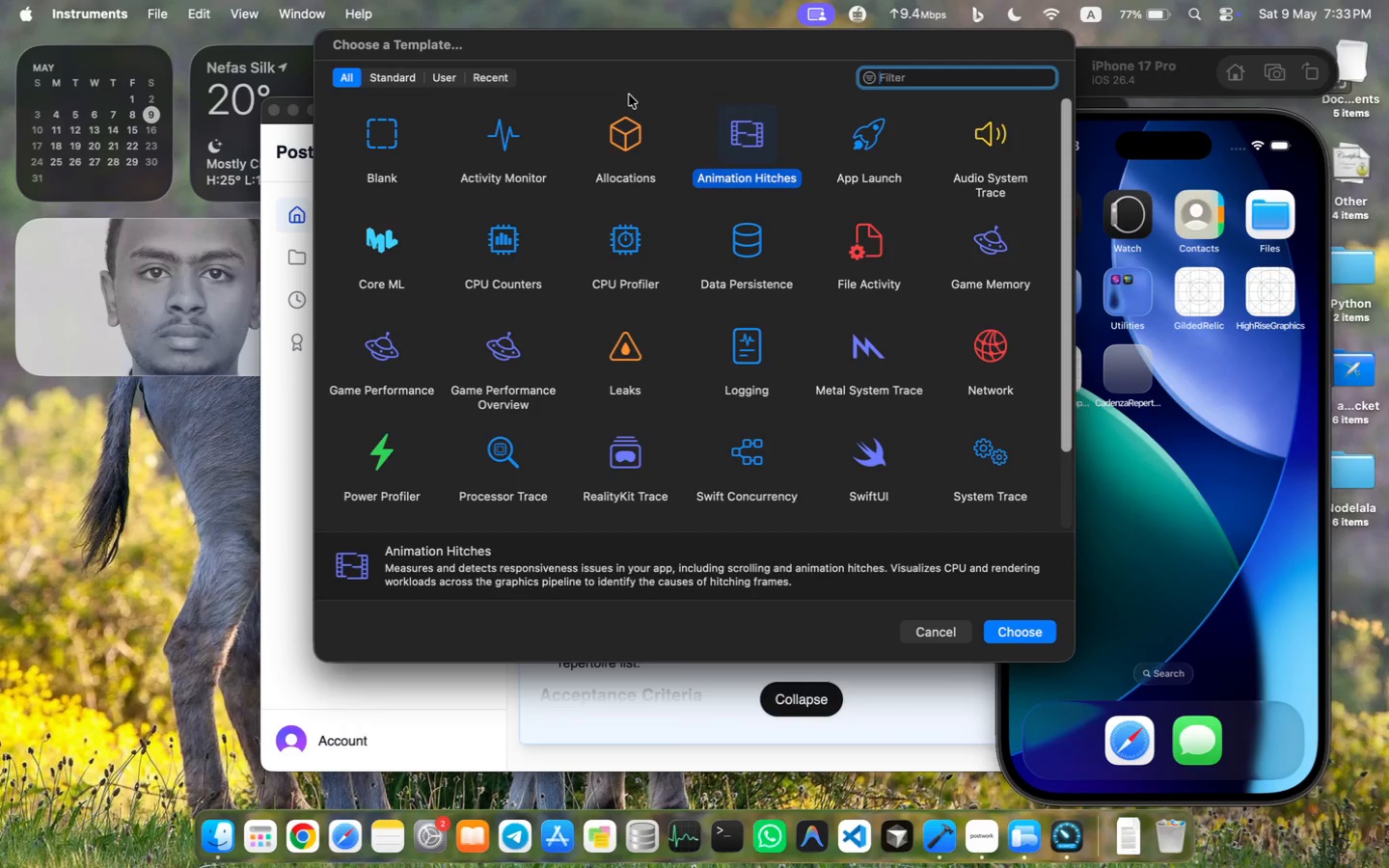 
type(time)
 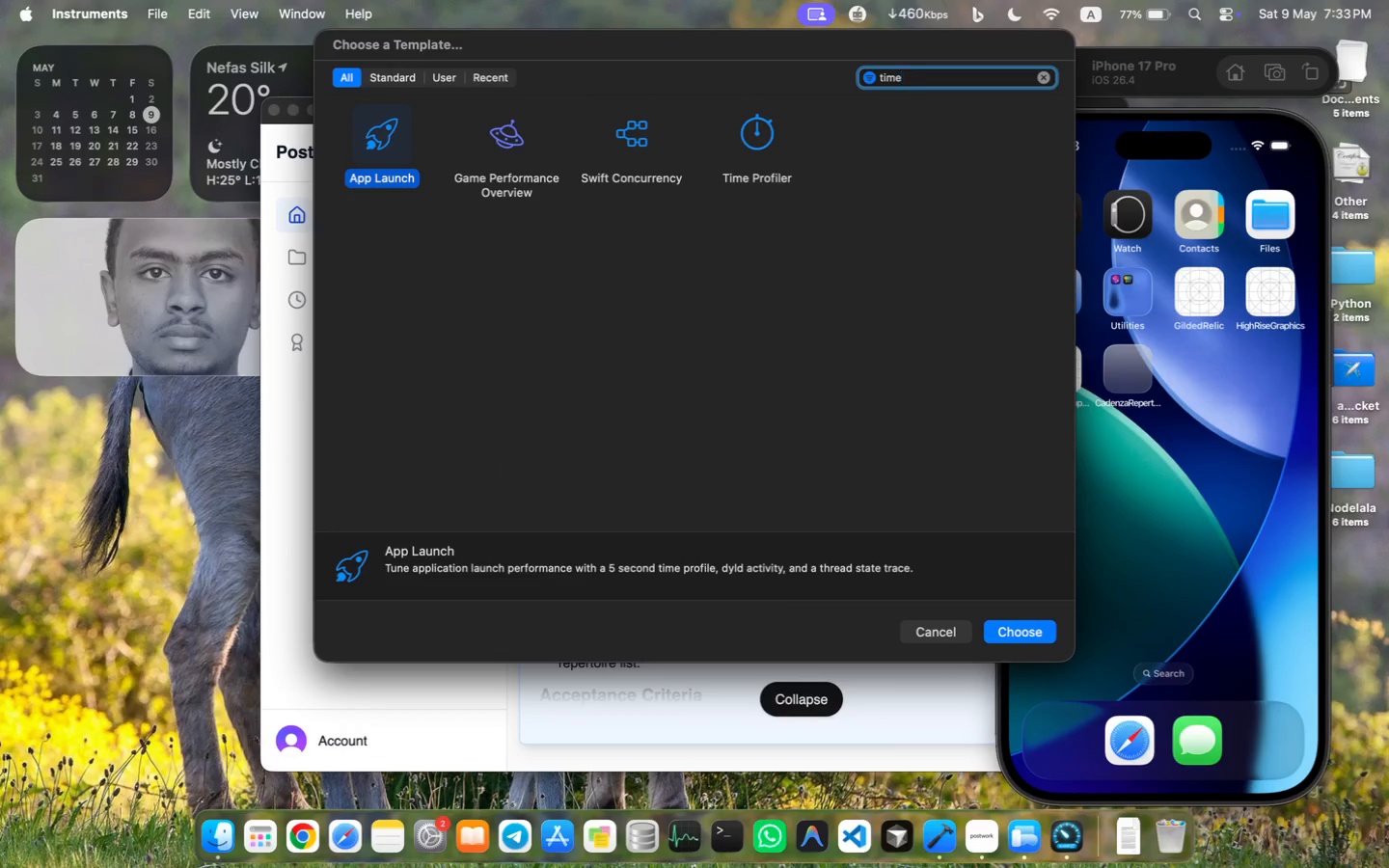 
left_click([744, 154])
 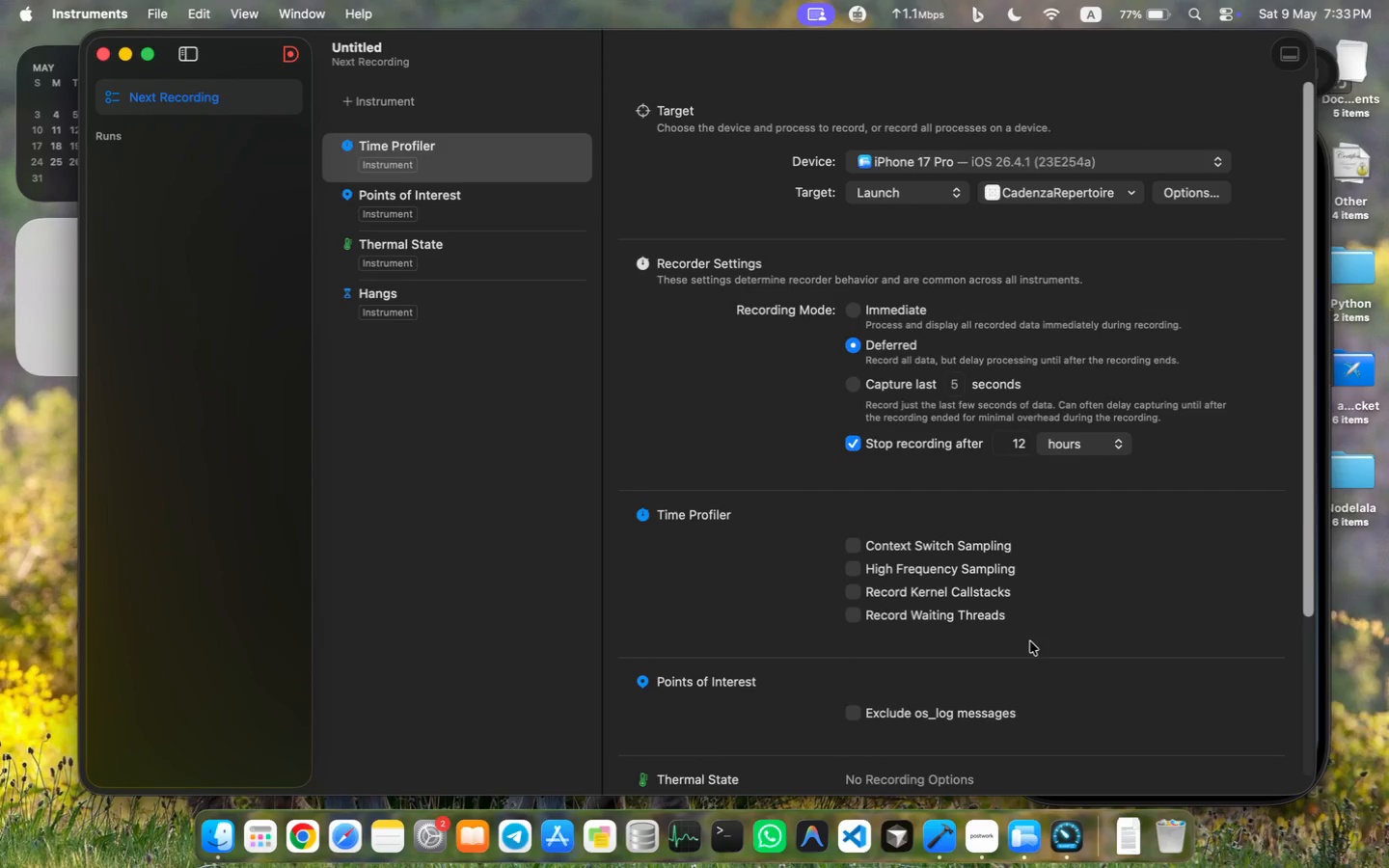 
wait(7.77)
 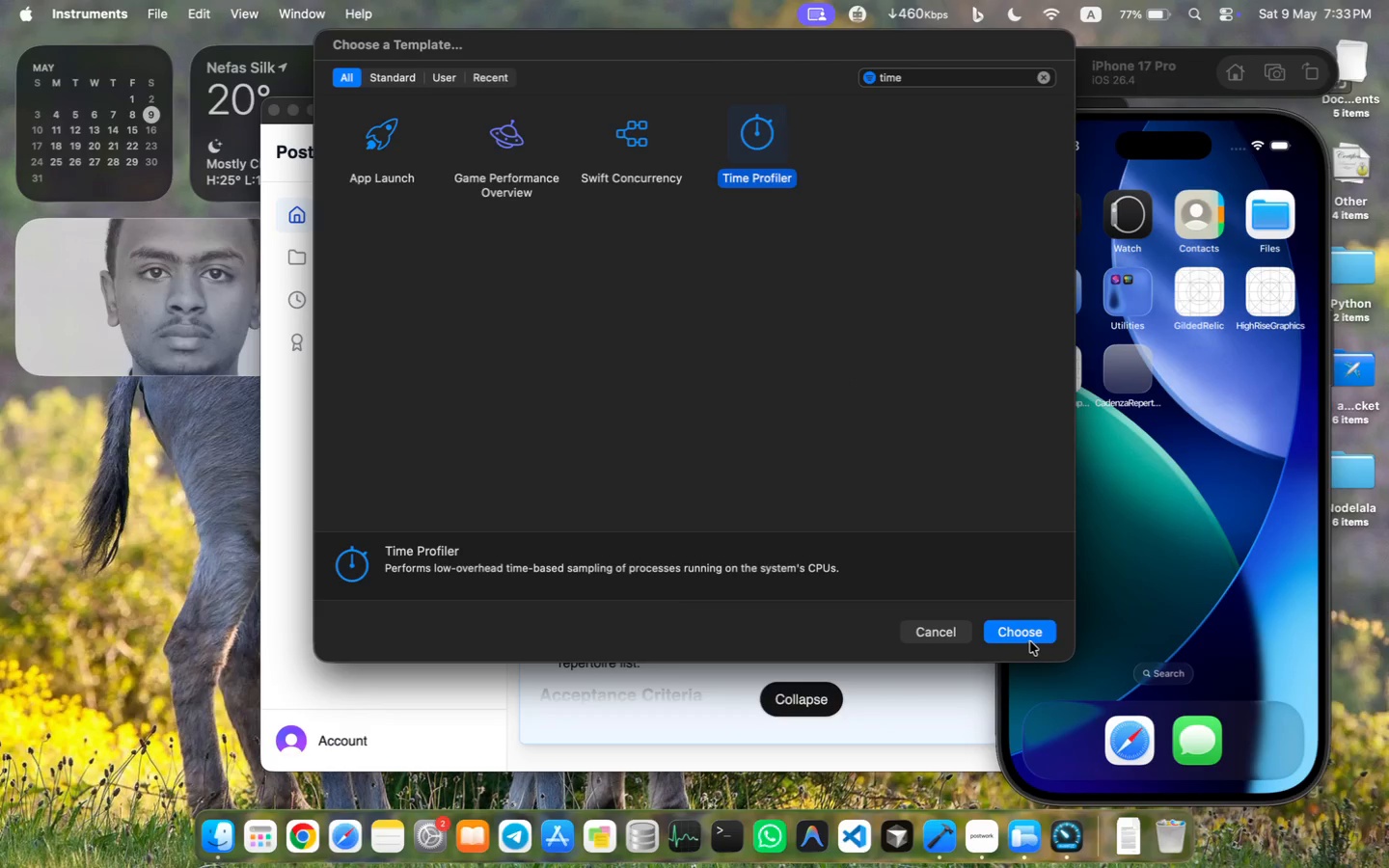 
scroll: coordinate [986, 548], scroll_direction: down, amount: 40.0
 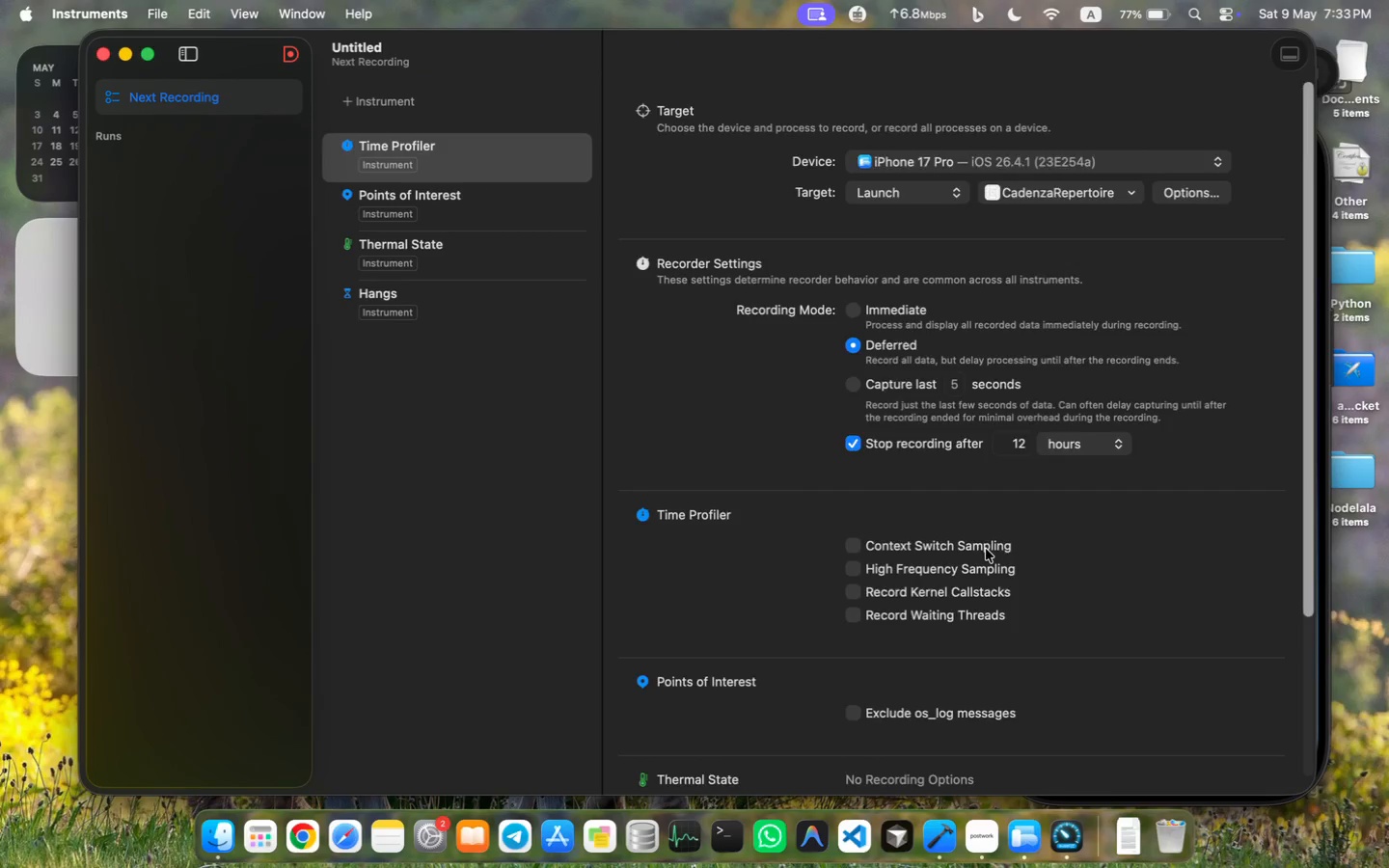 
scroll: coordinate [986, 548], scroll_direction: up, amount: 55.0
 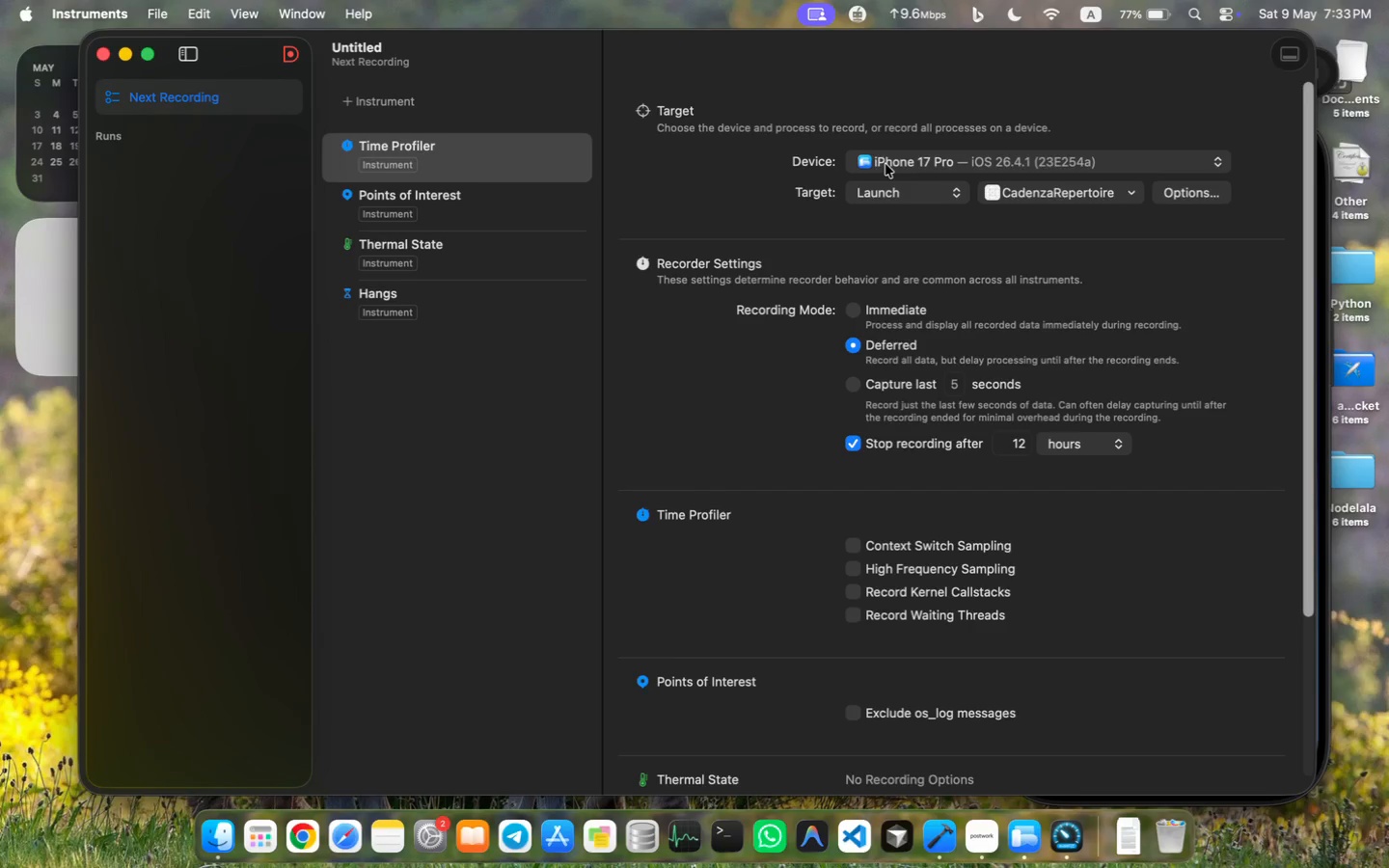 
wait(10.42)
 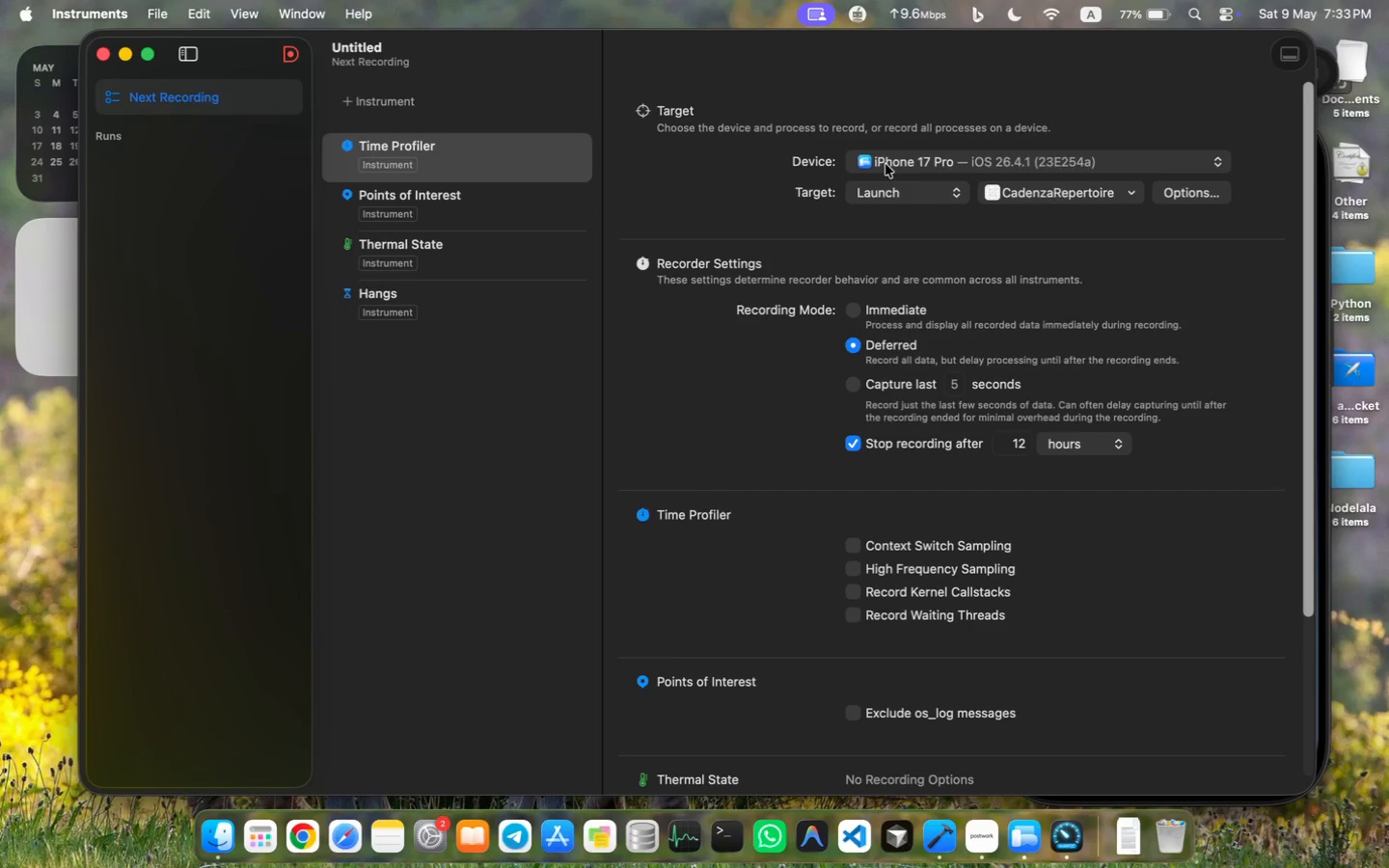 
left_click([648, 115])
 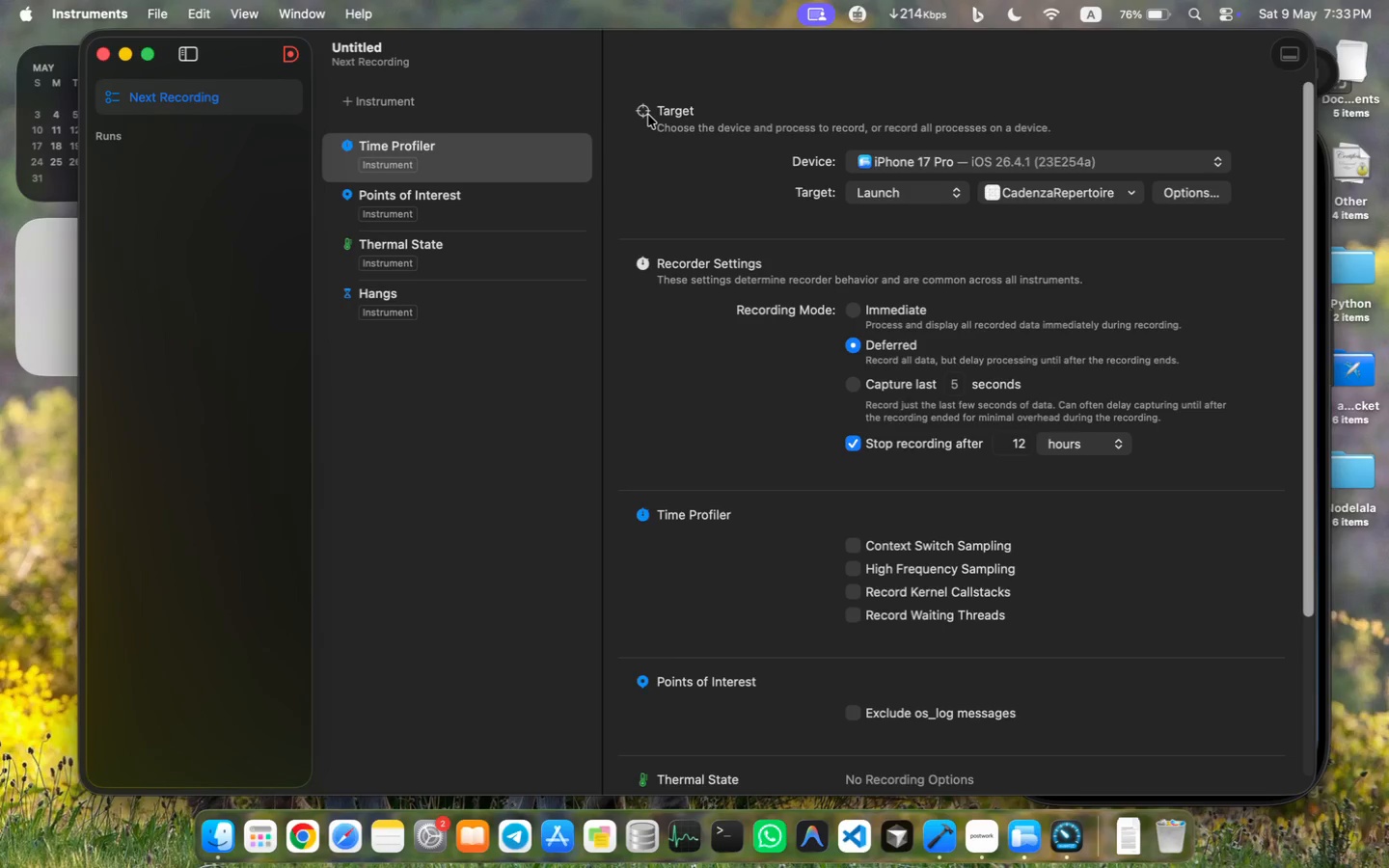 
left_click([668, 113])
 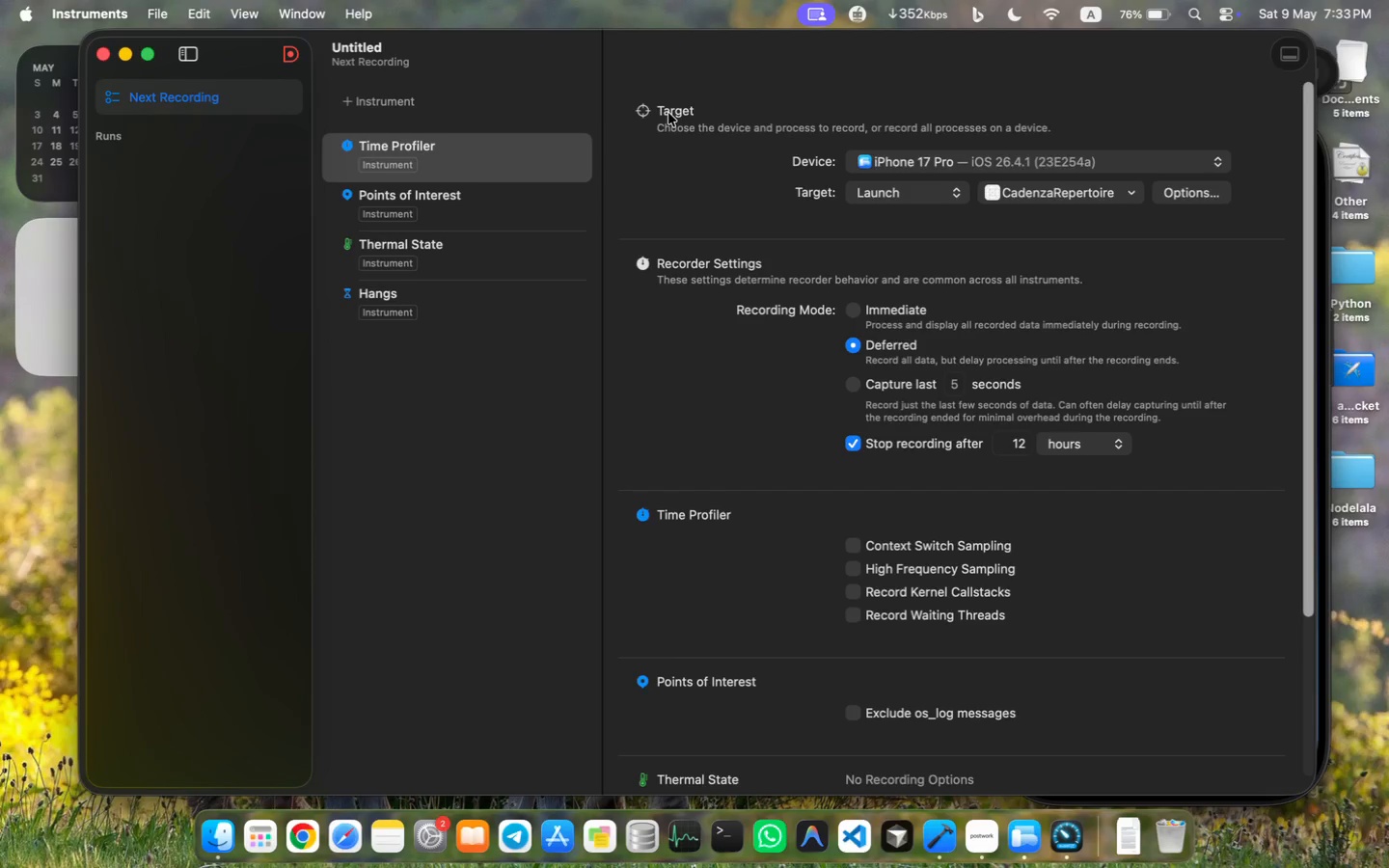 
scroll: coordinate [722, 447], scroll_direction: down, amount: 45.0
 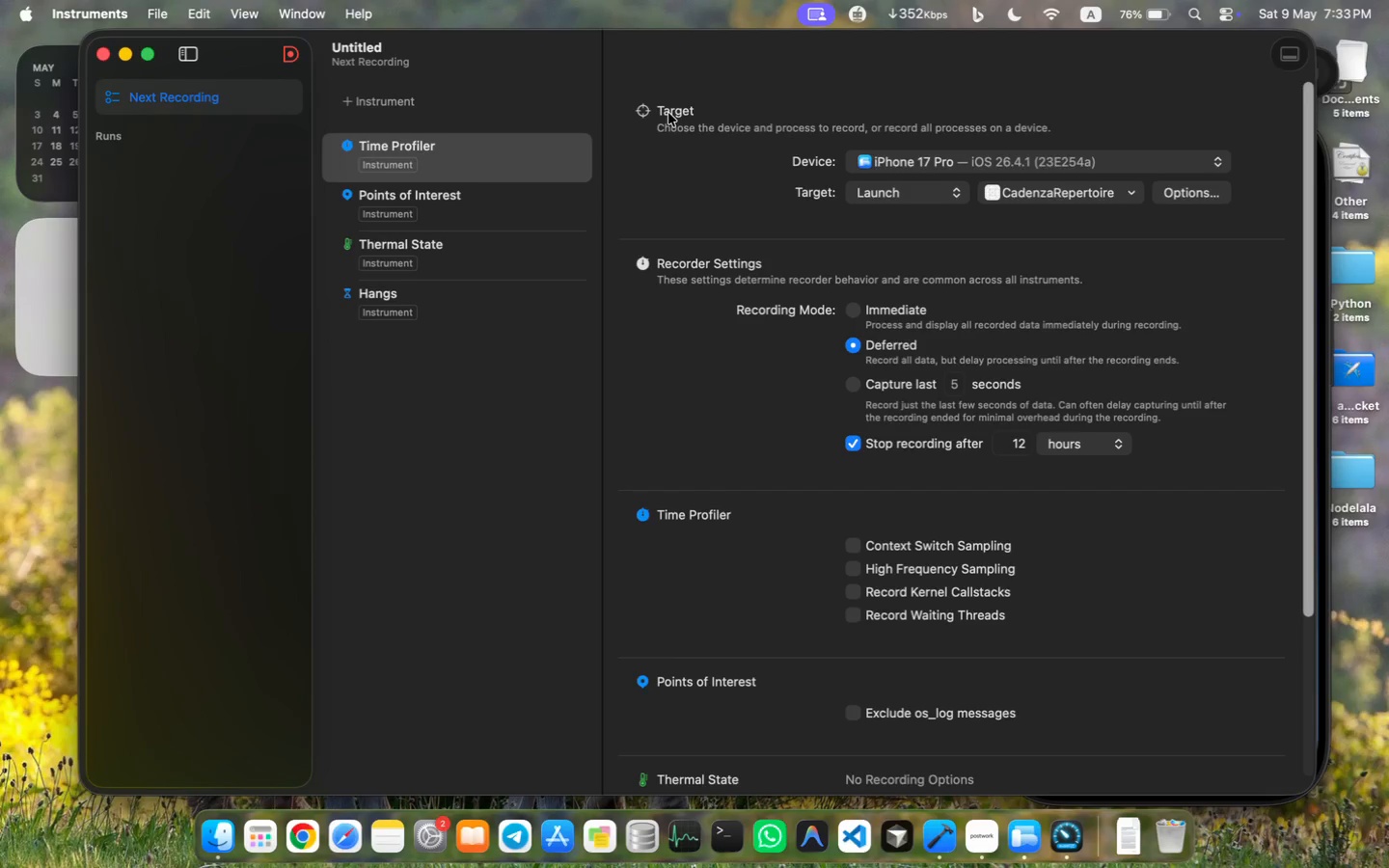 
scroll: coordinate [716, 514], scroll_direction: up, amount: 51.0
 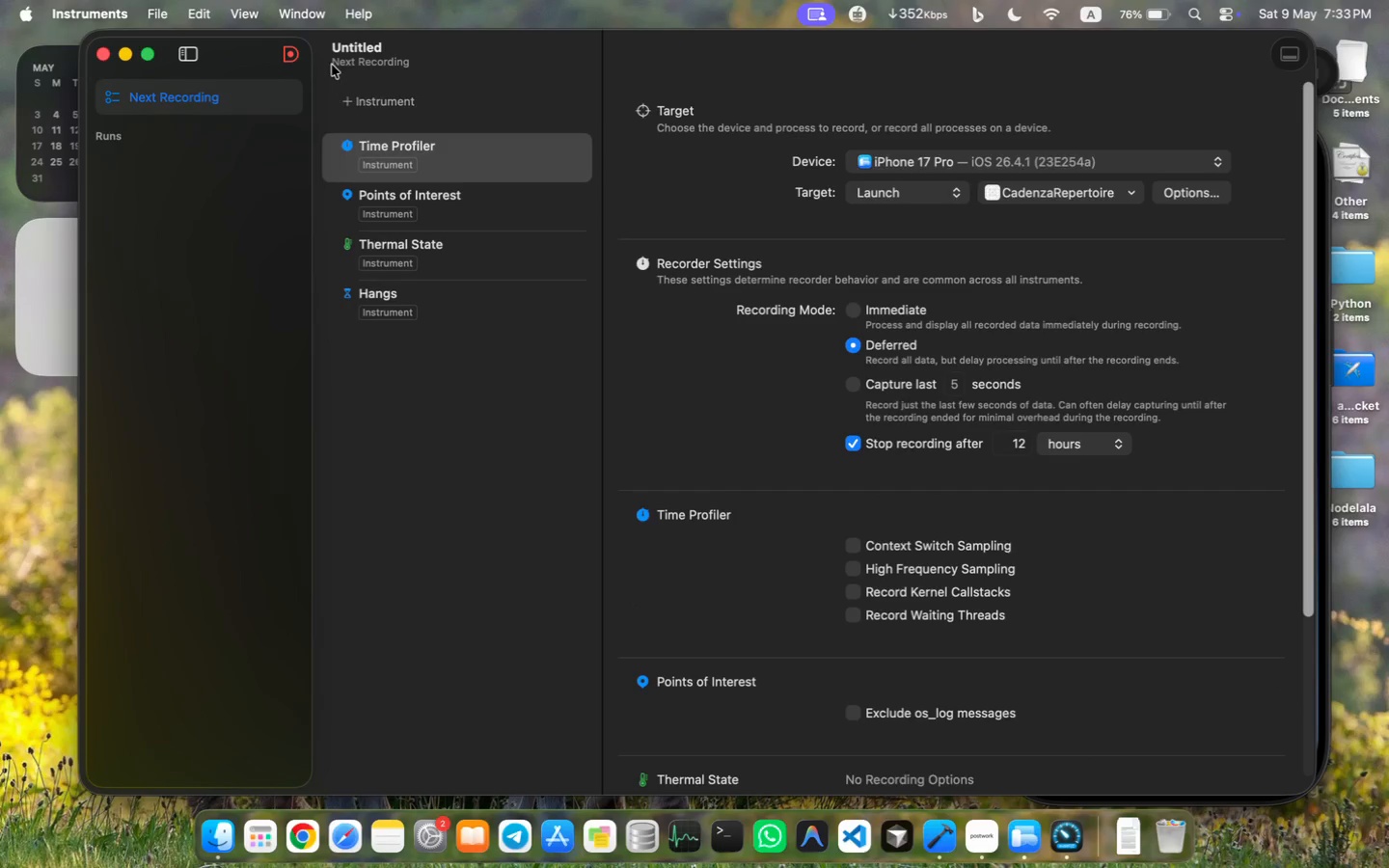 
left_click([292, 55])
 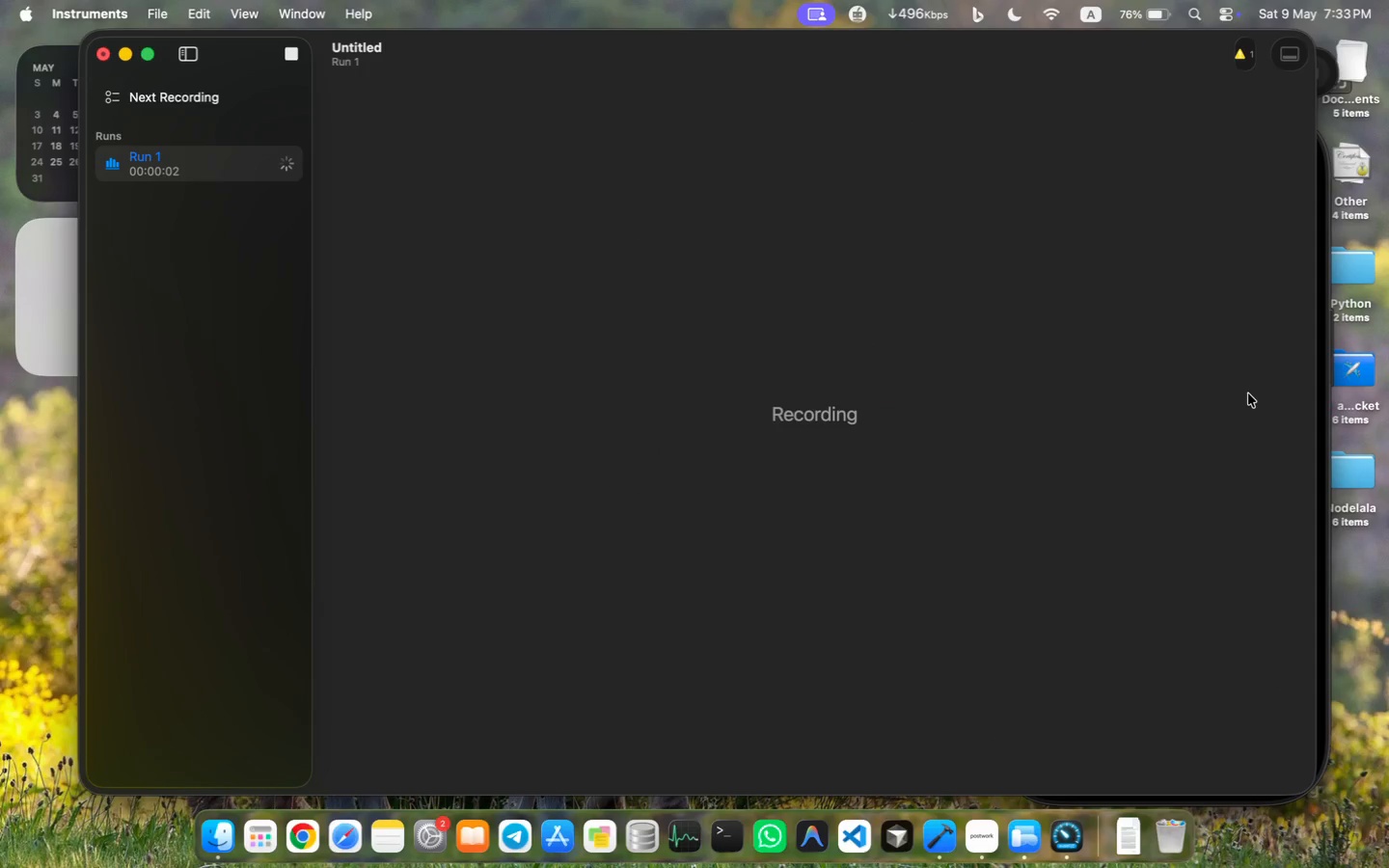 
wait(7.02)
 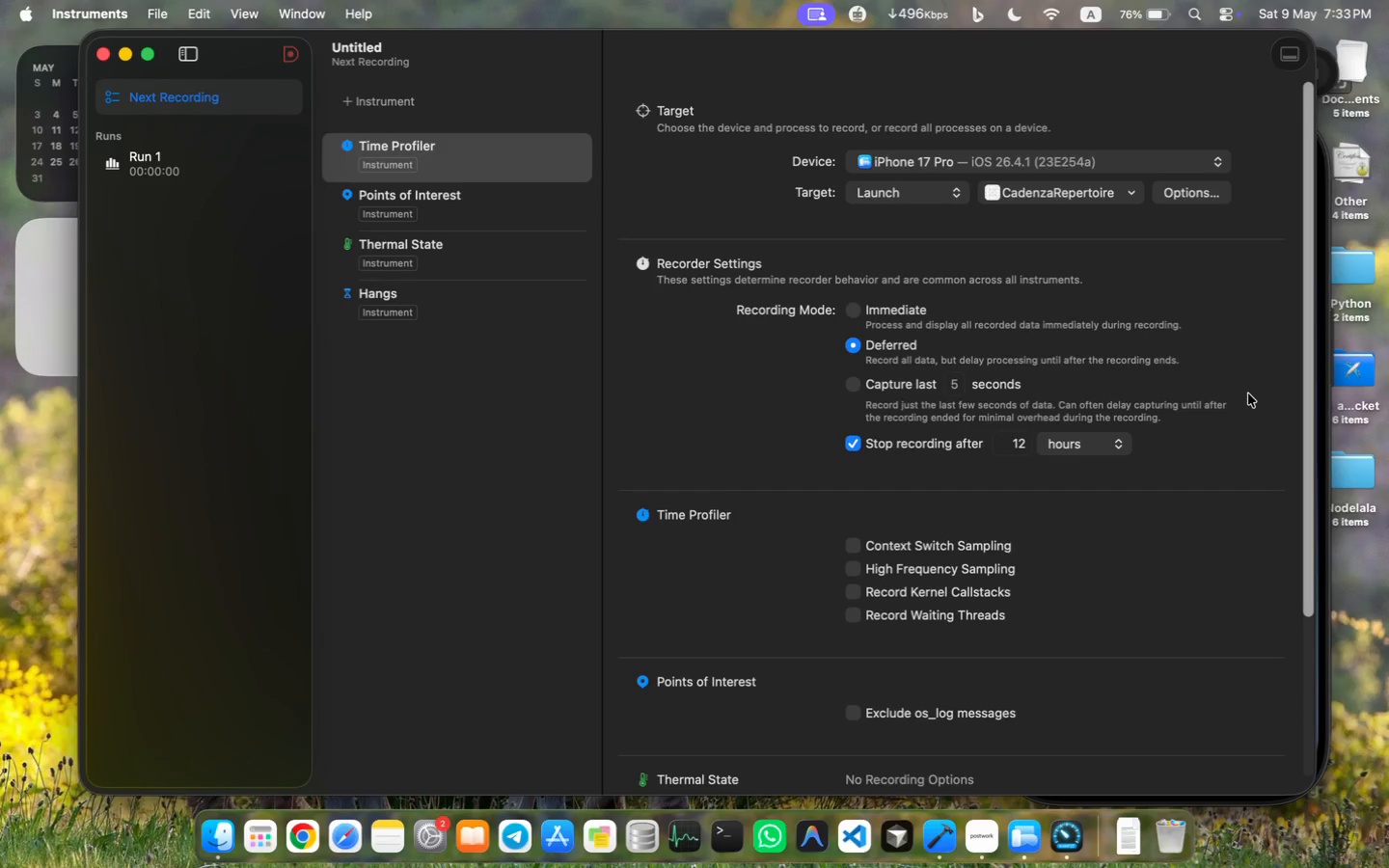 
left_click([1036, 827])
 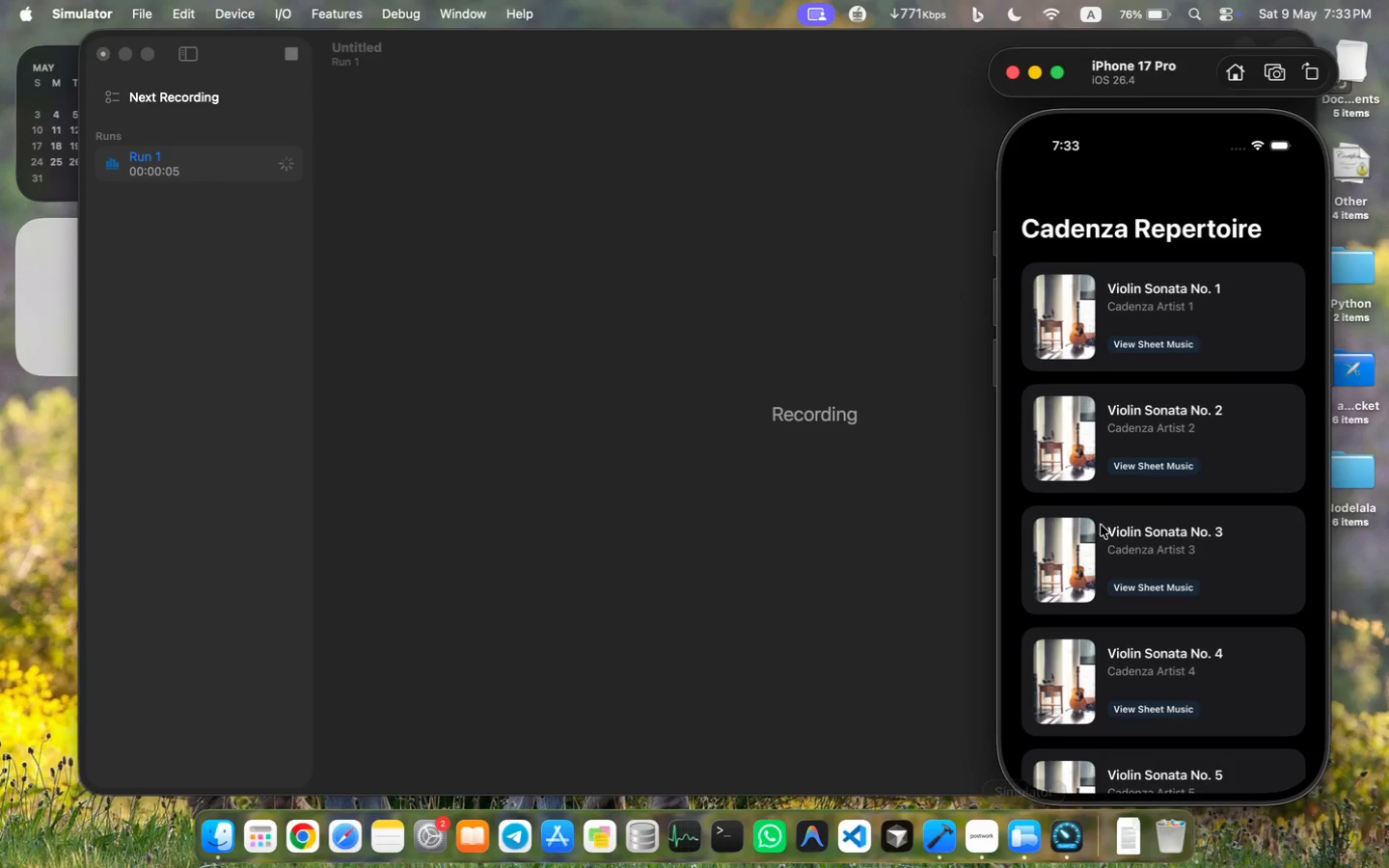 
left_click_drag(start_coordinate=[1176, 589], to_coordinate=[1172, 381])
 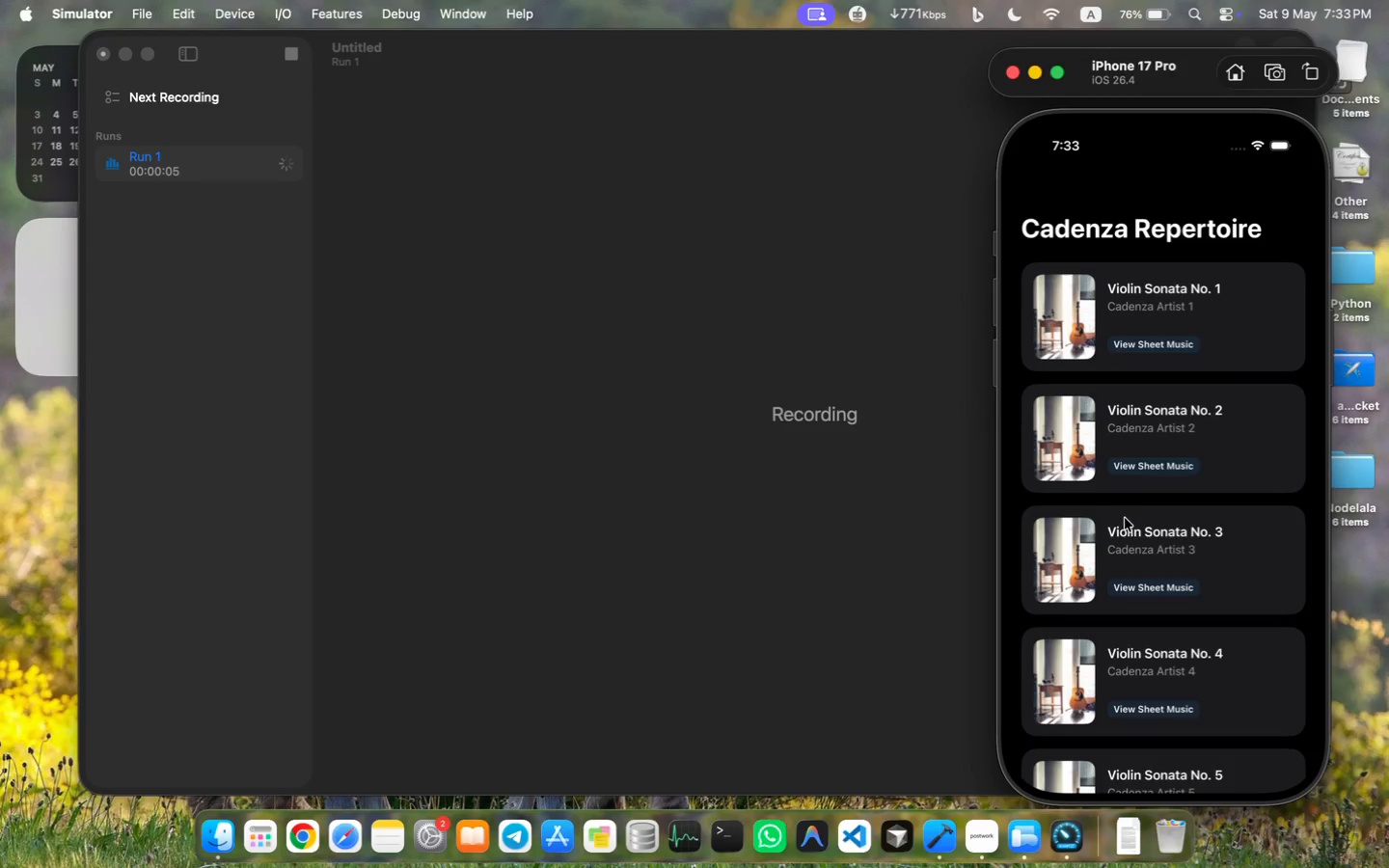 
left_click_drag(start_coordinate=[1172, 594], to_coordinate=[1168, 454])
 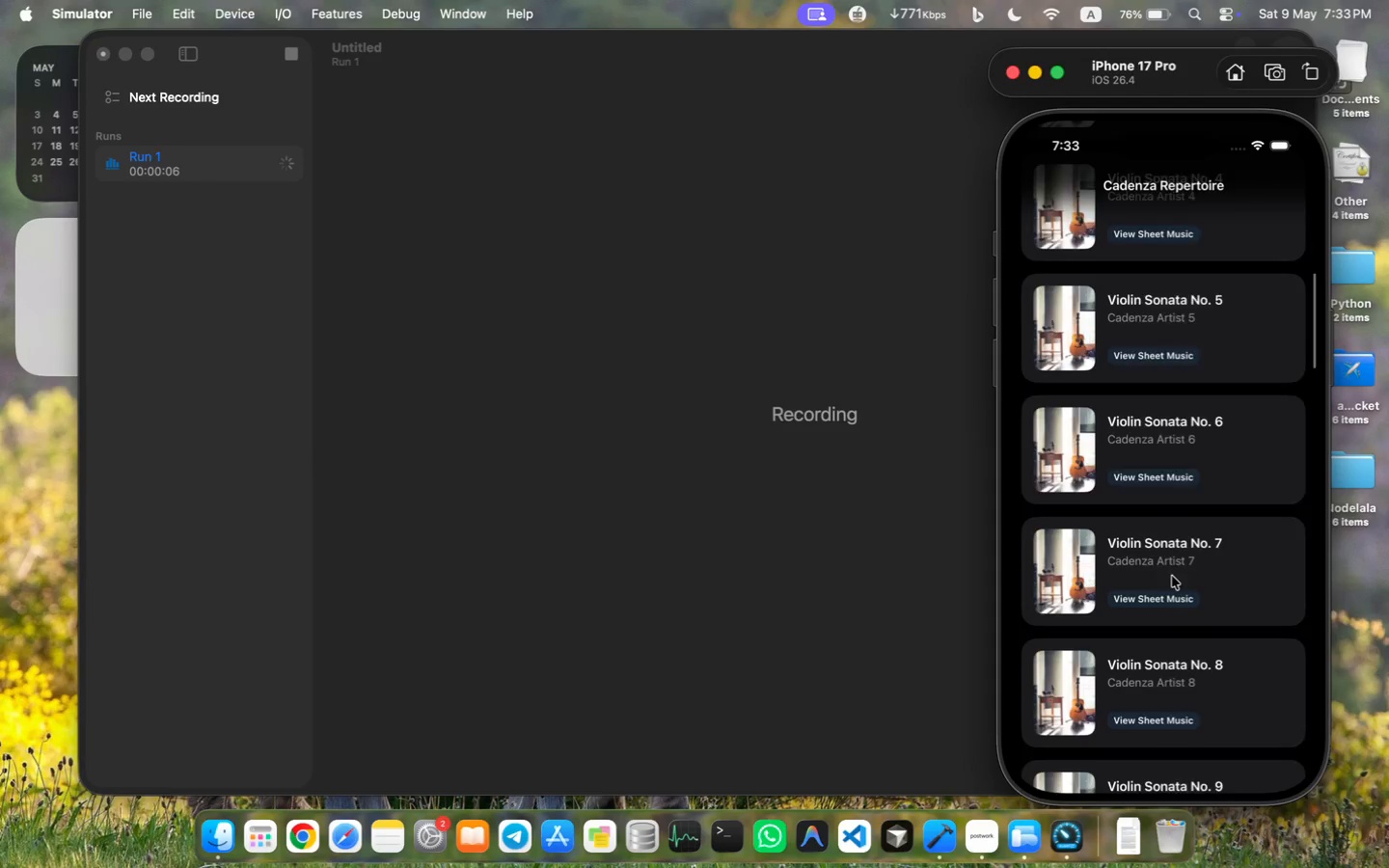 
left_click_drag(start_coordinate=[1174, 579], to_coordinate=[1174, 444])
 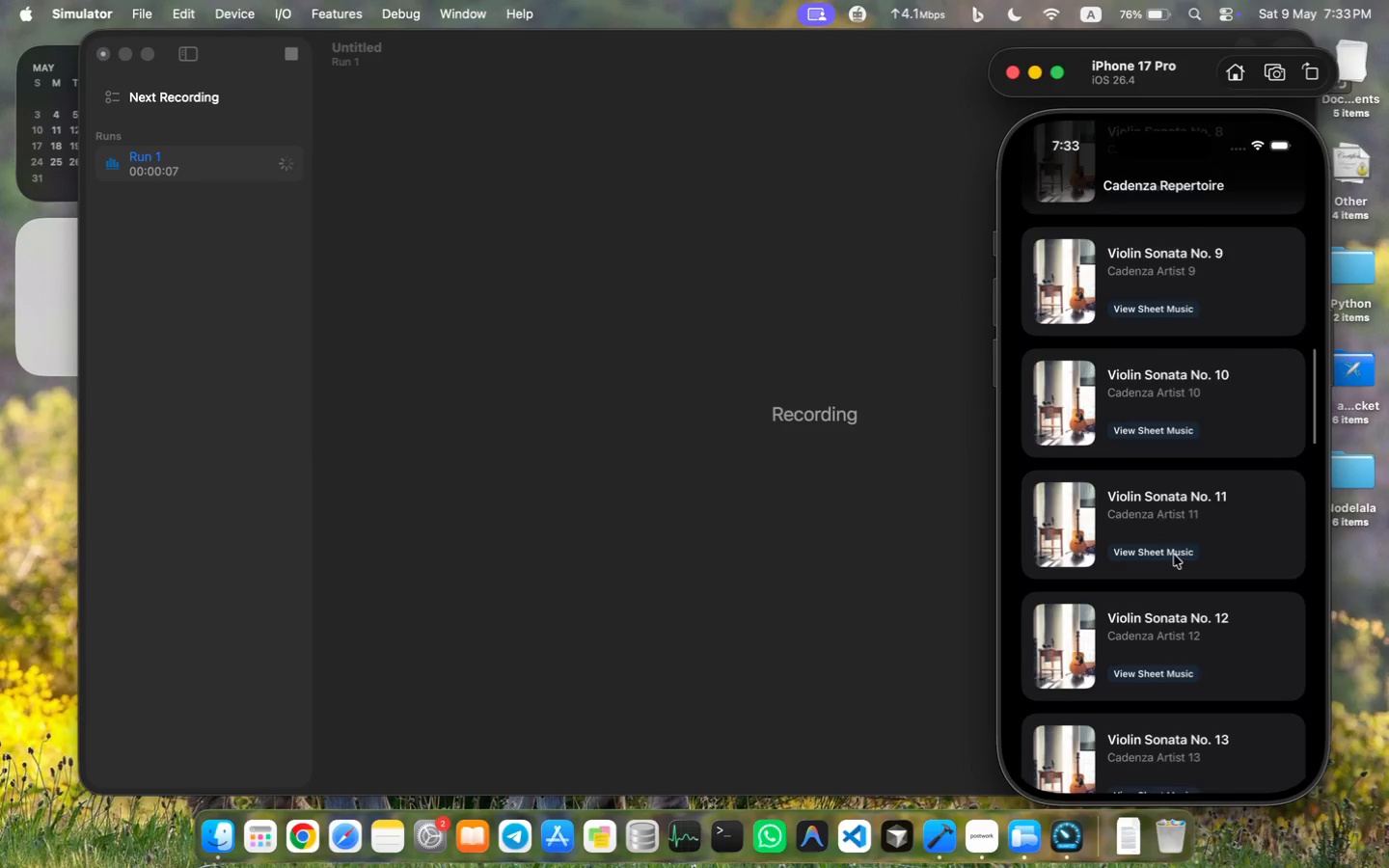 
left_click_drag(start_coordinate=[1188, 601], to_coordinate=[1206, 382])
 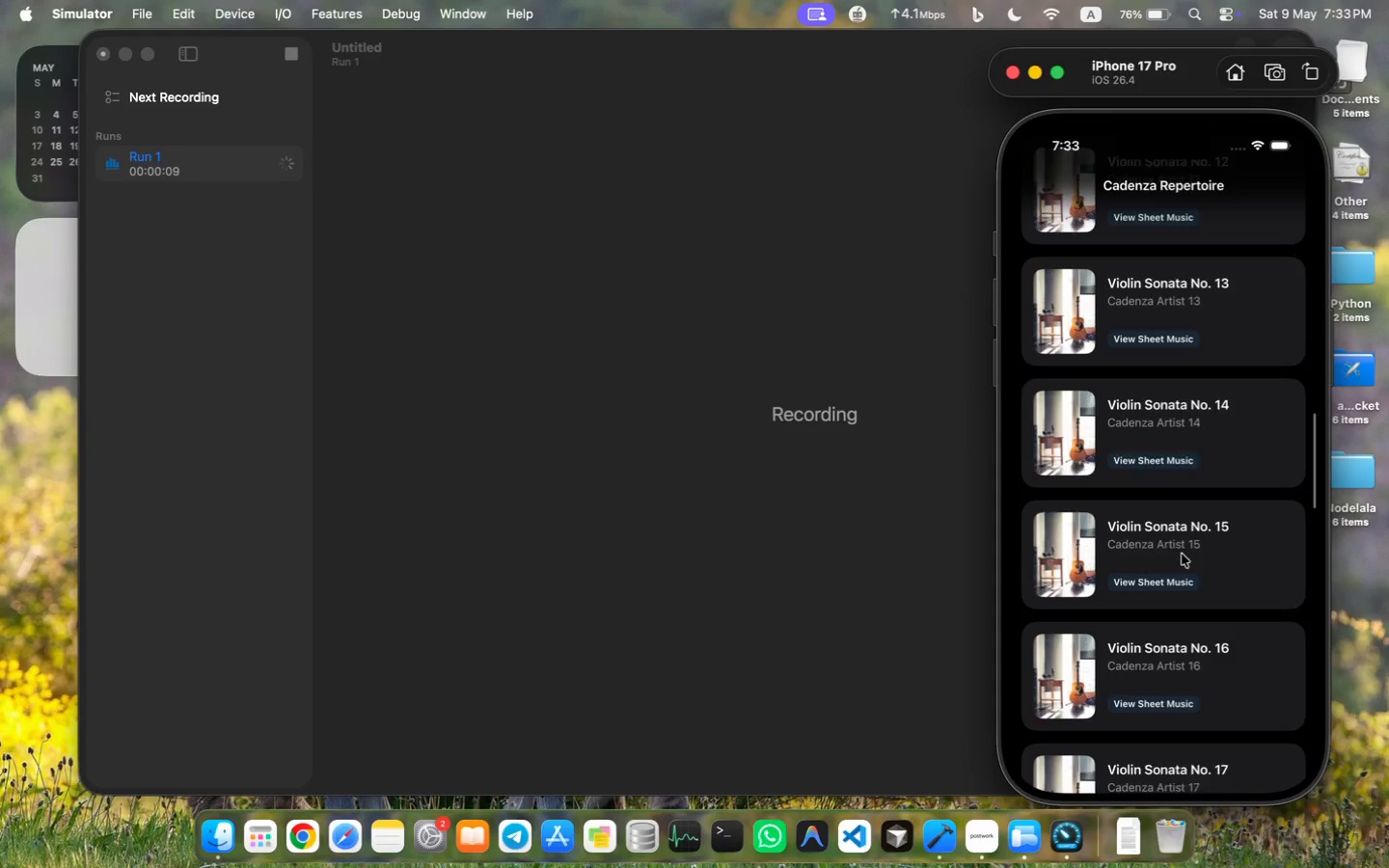 
left_click_drag(start_coordinate=[1208, 540], to_coordinate=[1208, 366])
 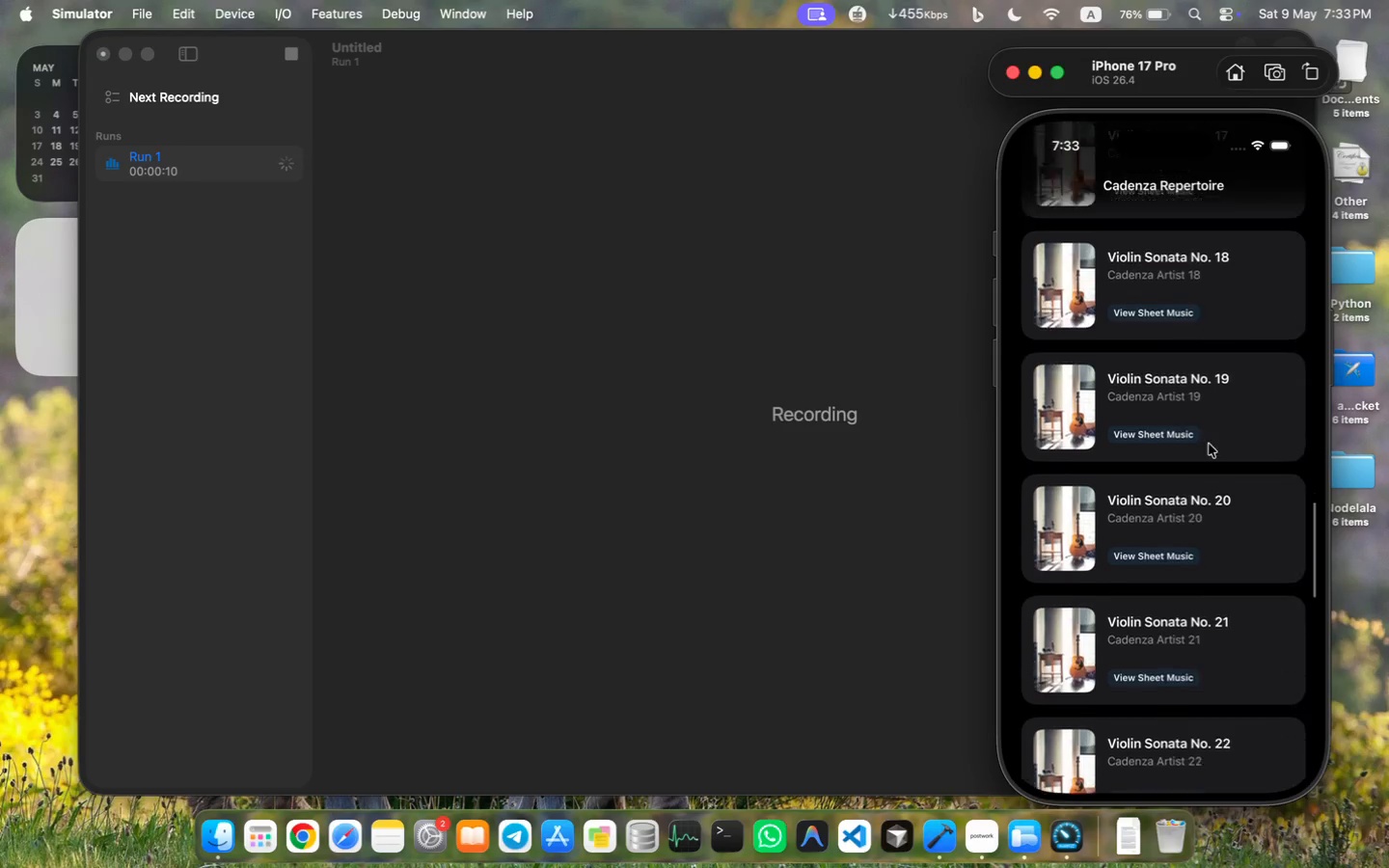 
left_click_drag(start_coordinate=[1212, 498], to_coordinate=[1205, 312])
 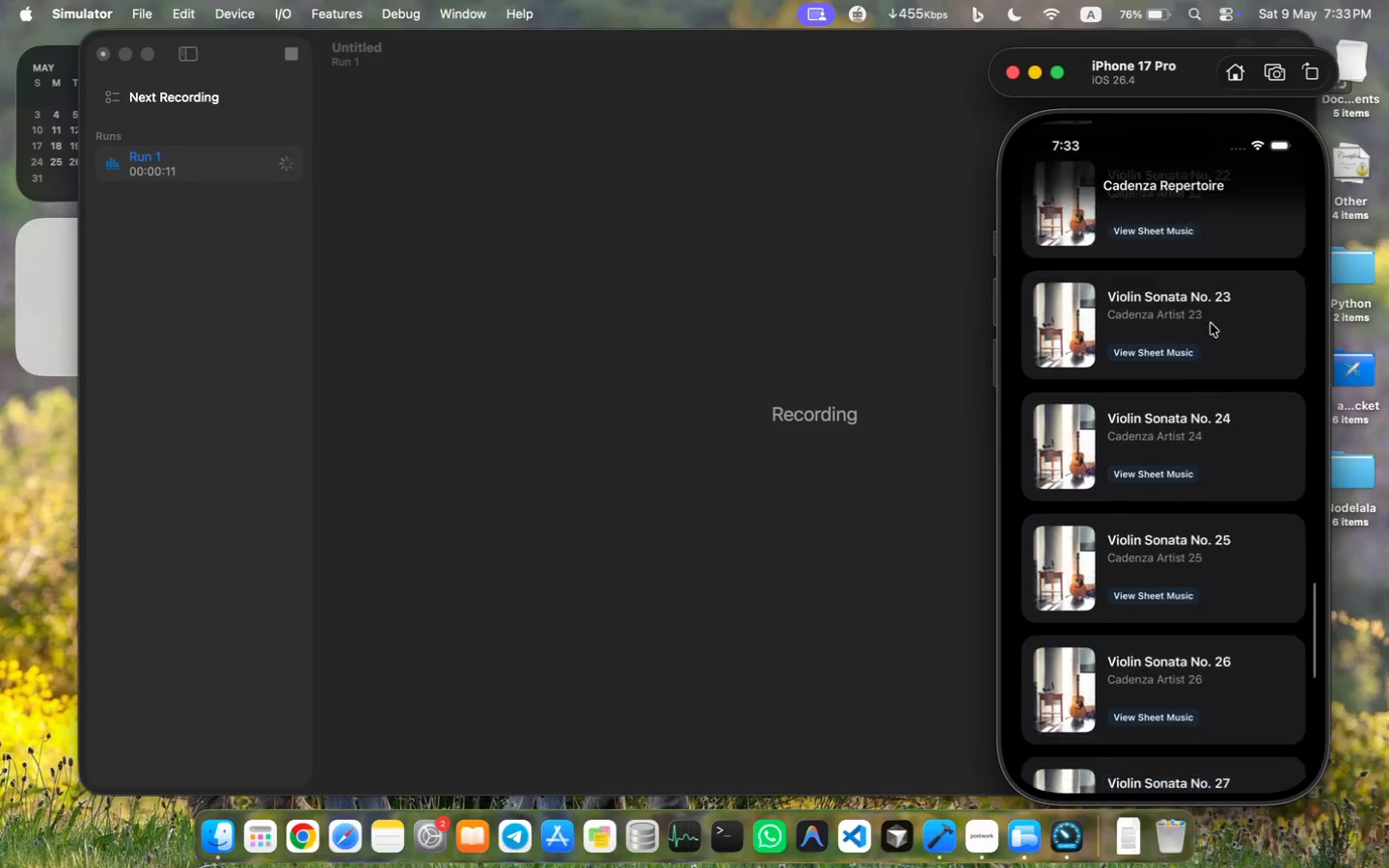 
left_click_drag(start_coordinate=[1202, 273], to_coordinate=[1202, 610])
 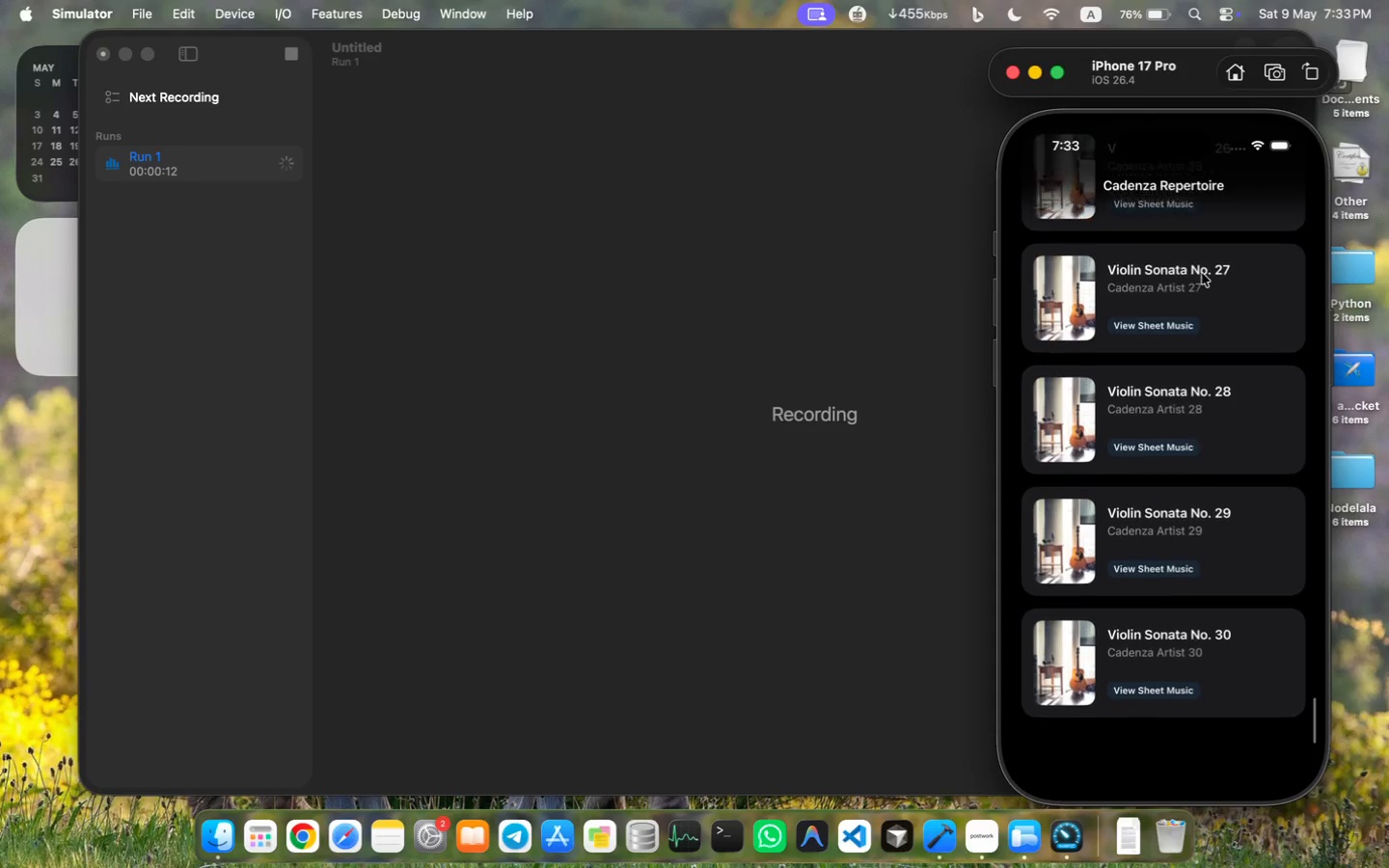 
left_click_drag(start_coordinate=[1190, 485], to_coordinate=[1193, 738])
 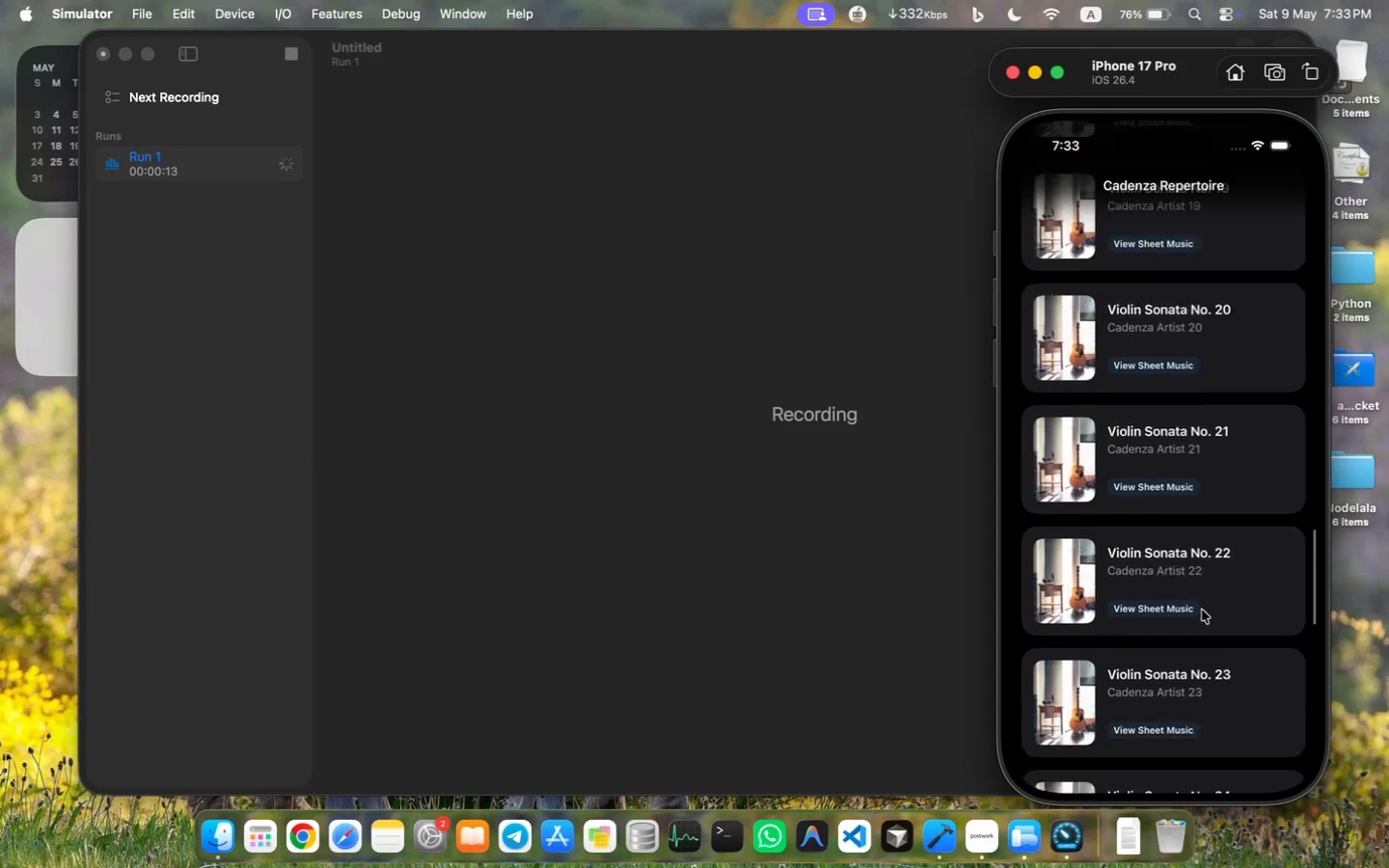 
left_click_drag(start_coordinate=[1188, 684], to_coordinate=[1187, 867])
 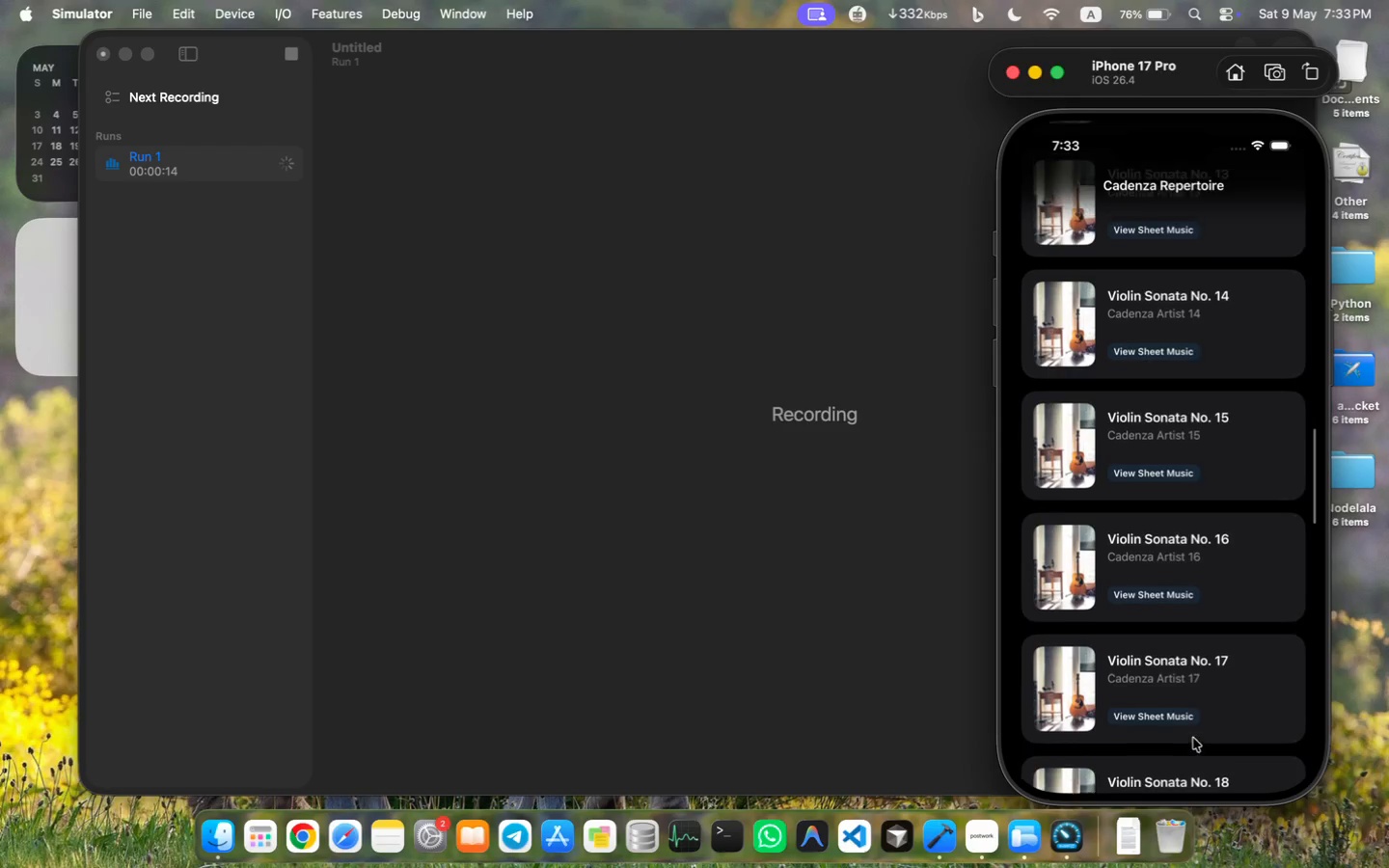 
left_click_drag(start_coordinate=[1147, 473], to_coordinate=[1170, 784])
 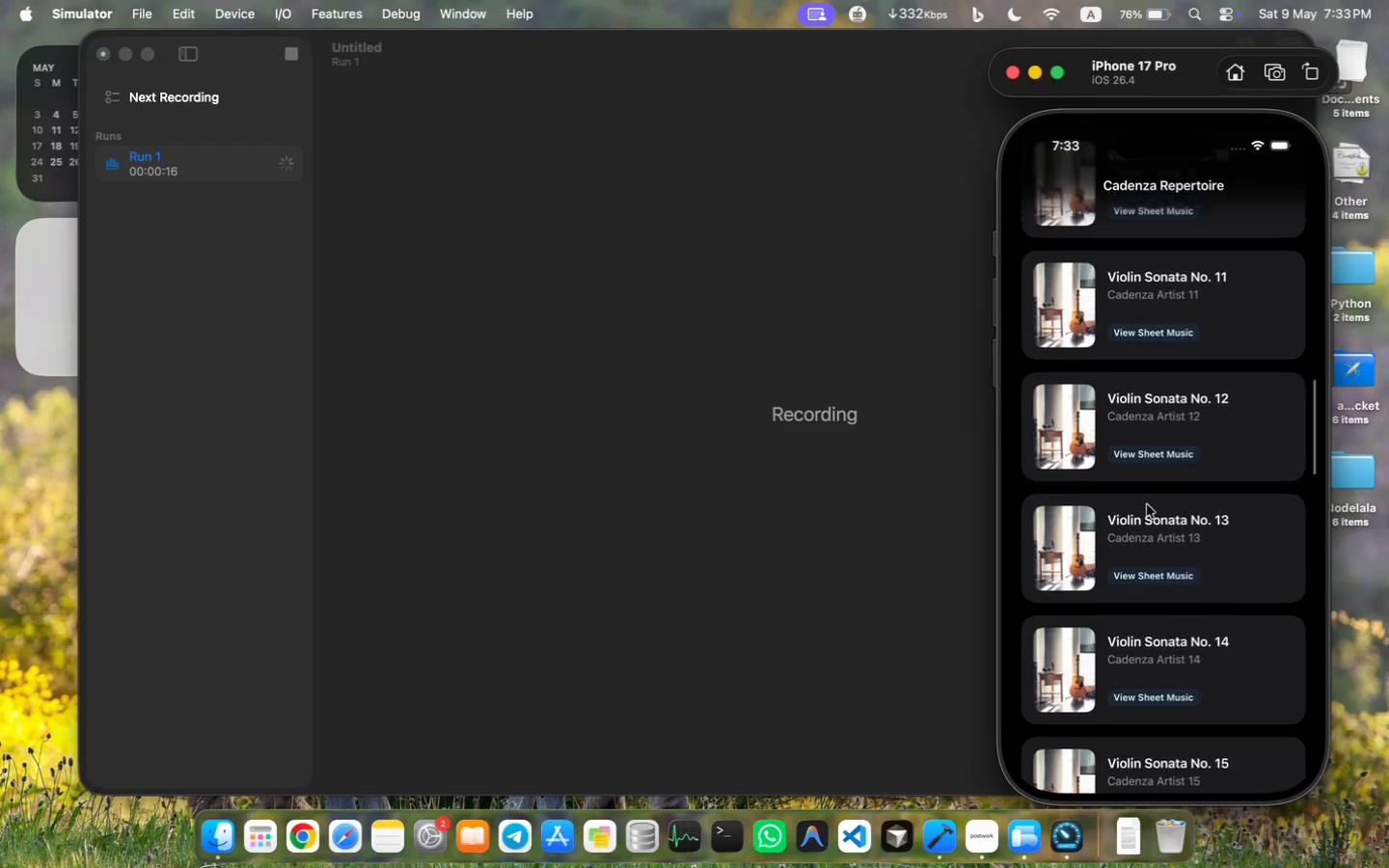 
left_click_drag(start_coordinate=[1171, 620], to_coordinate=[1158, 200])
 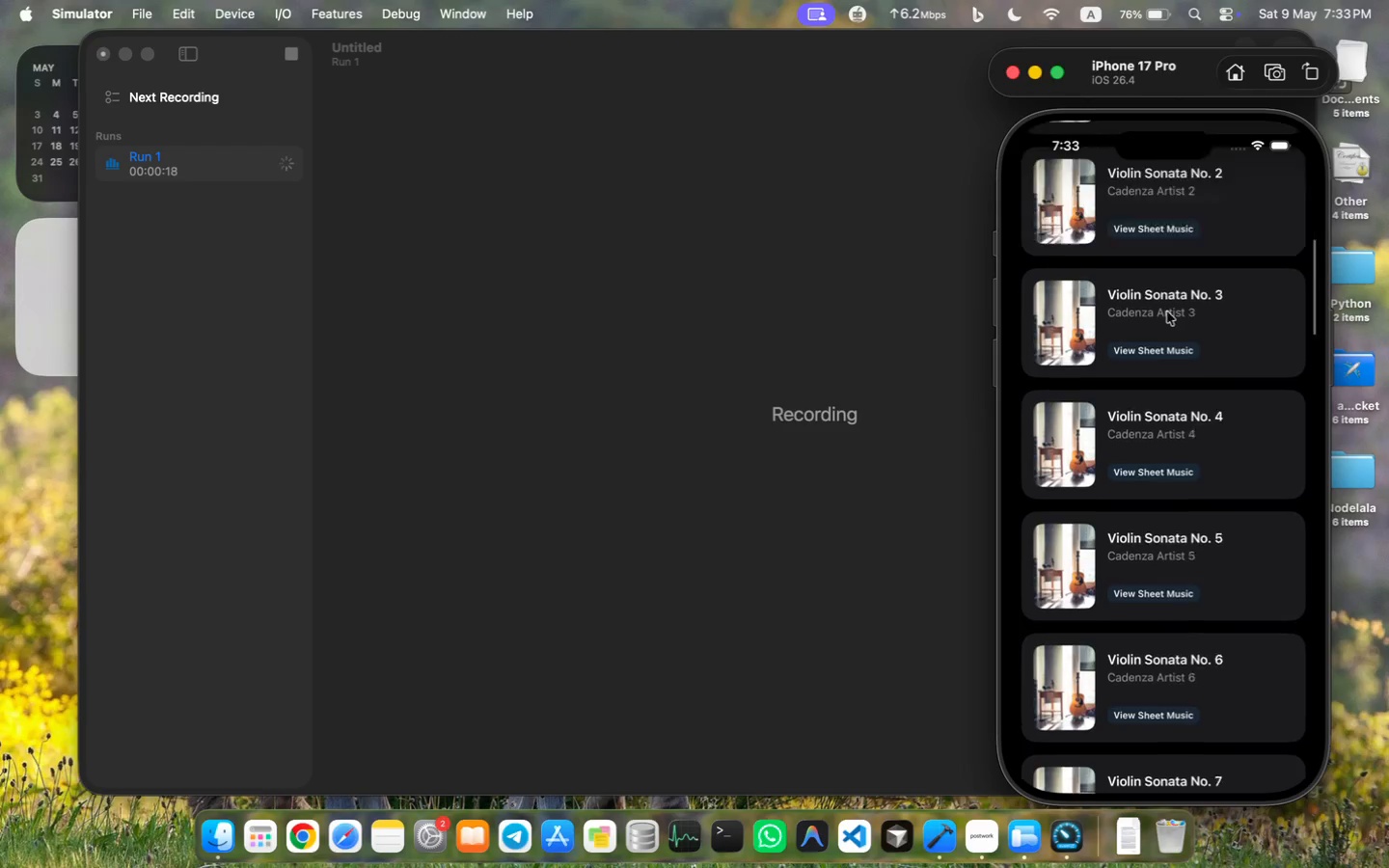 
left_click_drag(start_coordinate=[1187, 456], to_coordinate=[1198, 133])
 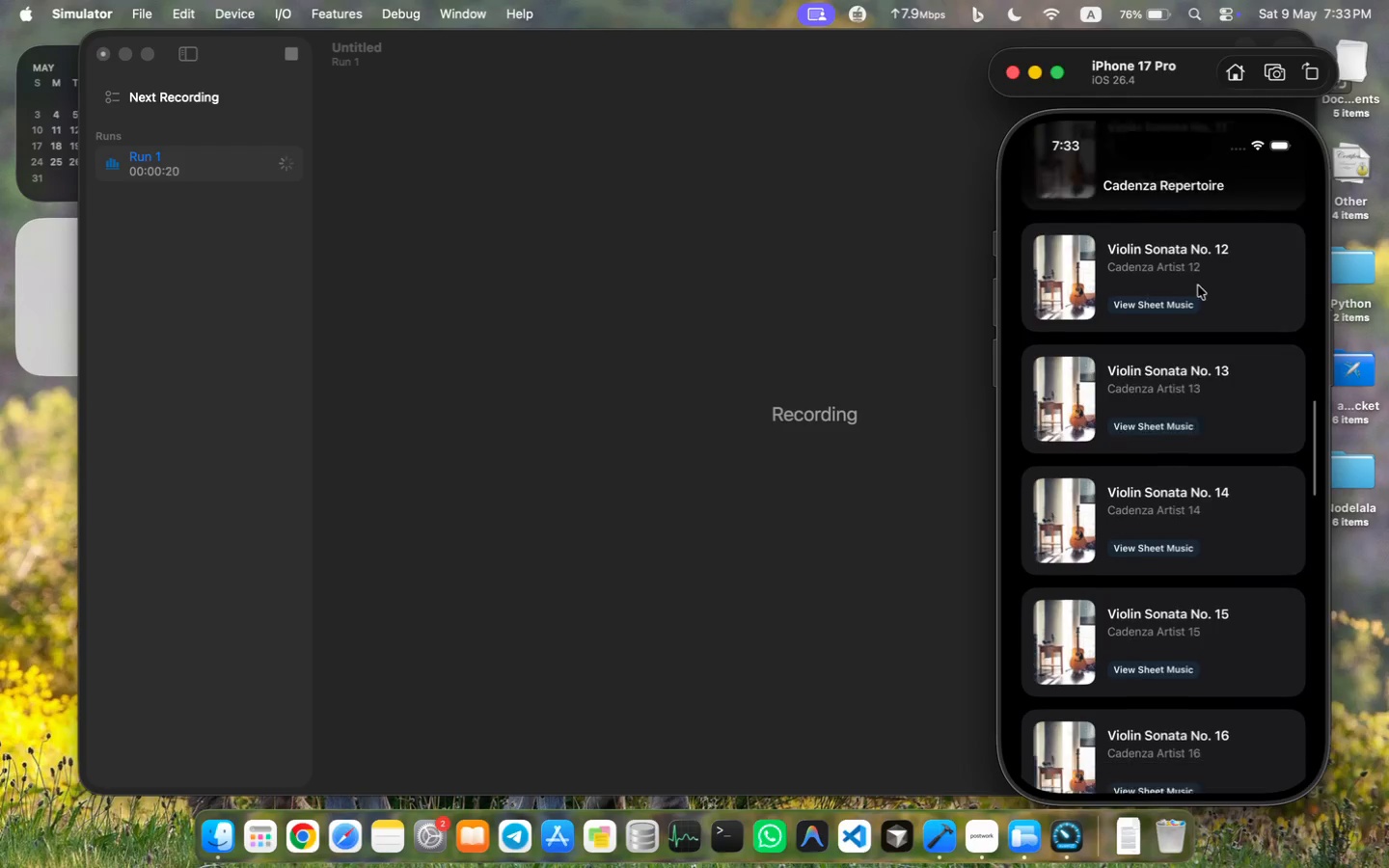 
left_click_drag(start_coordinate=[1181, 354], to_coordinate=[1240, 743])
 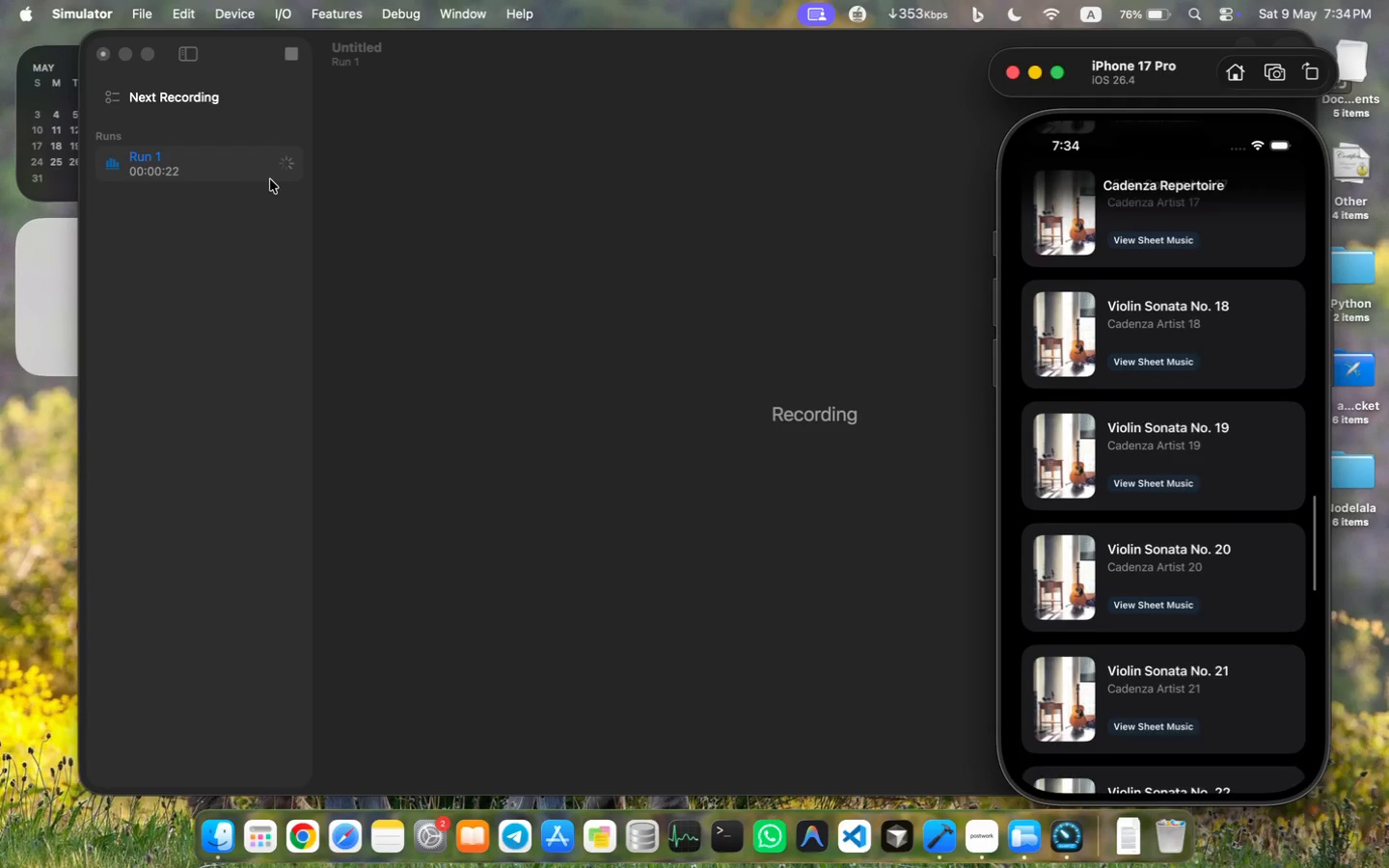 
left_click([296, 47])
 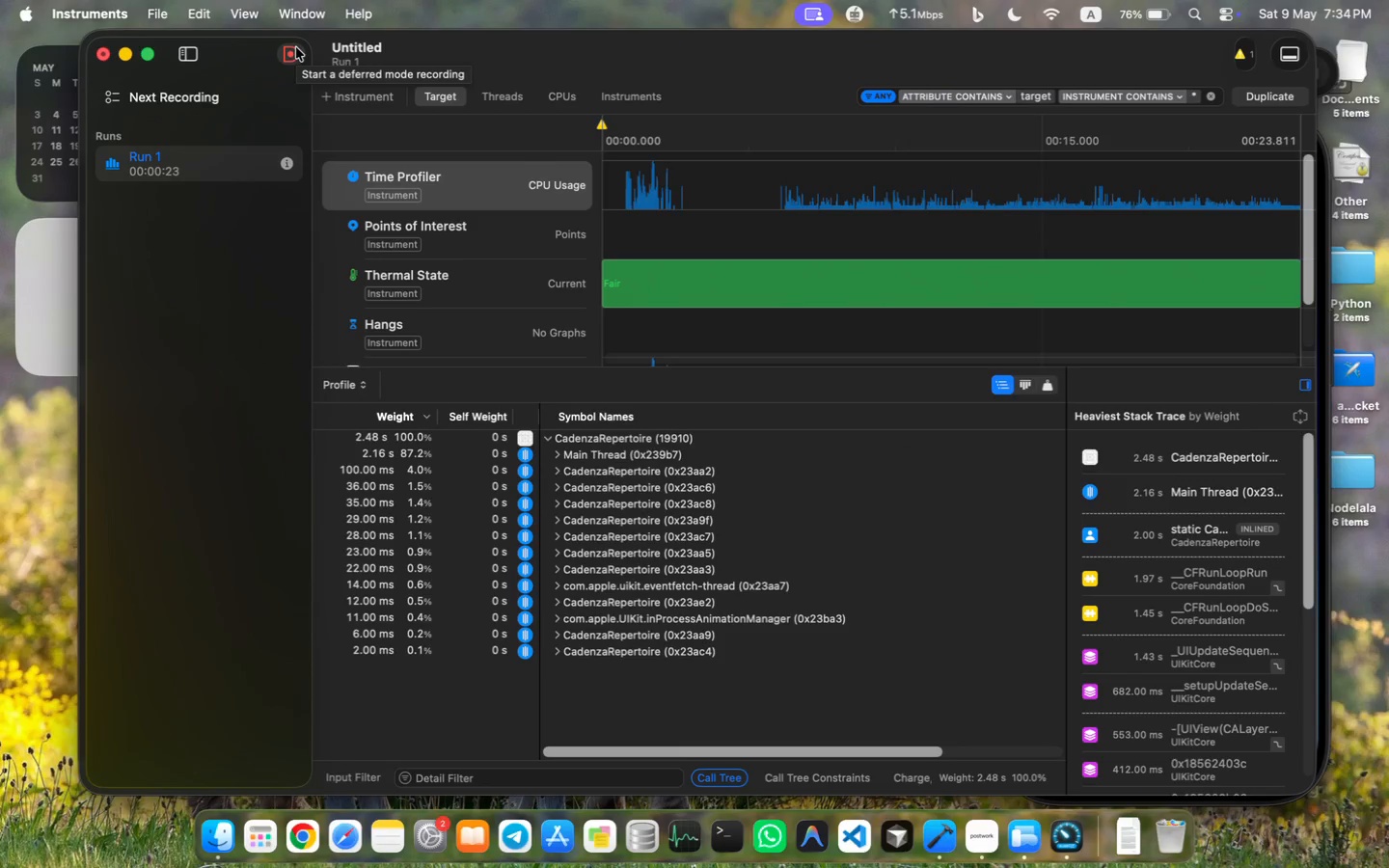 
wait(16.32)
 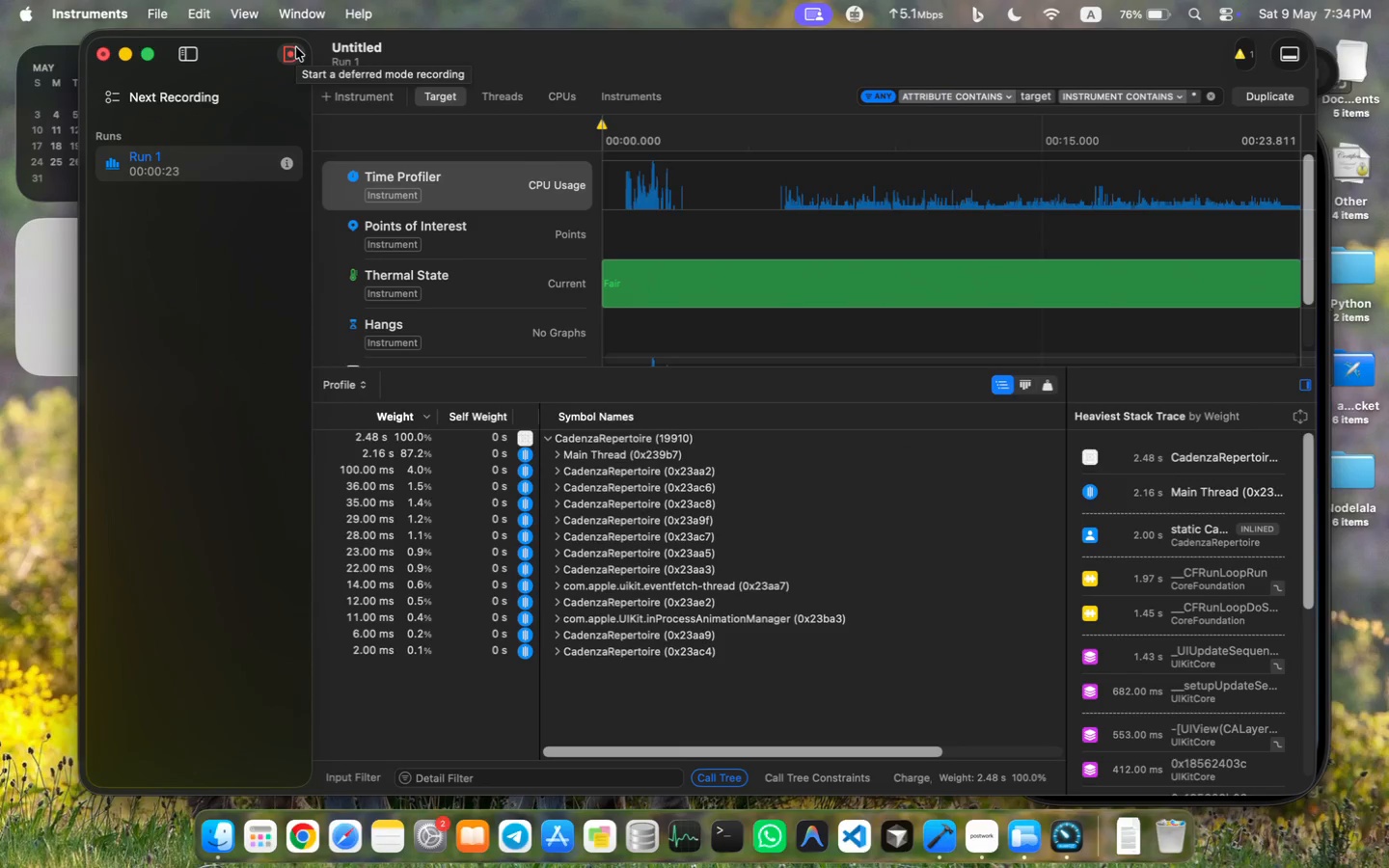 
scroll: coordinate [1154, 581], scroll_direction: up, amount: 1.0
 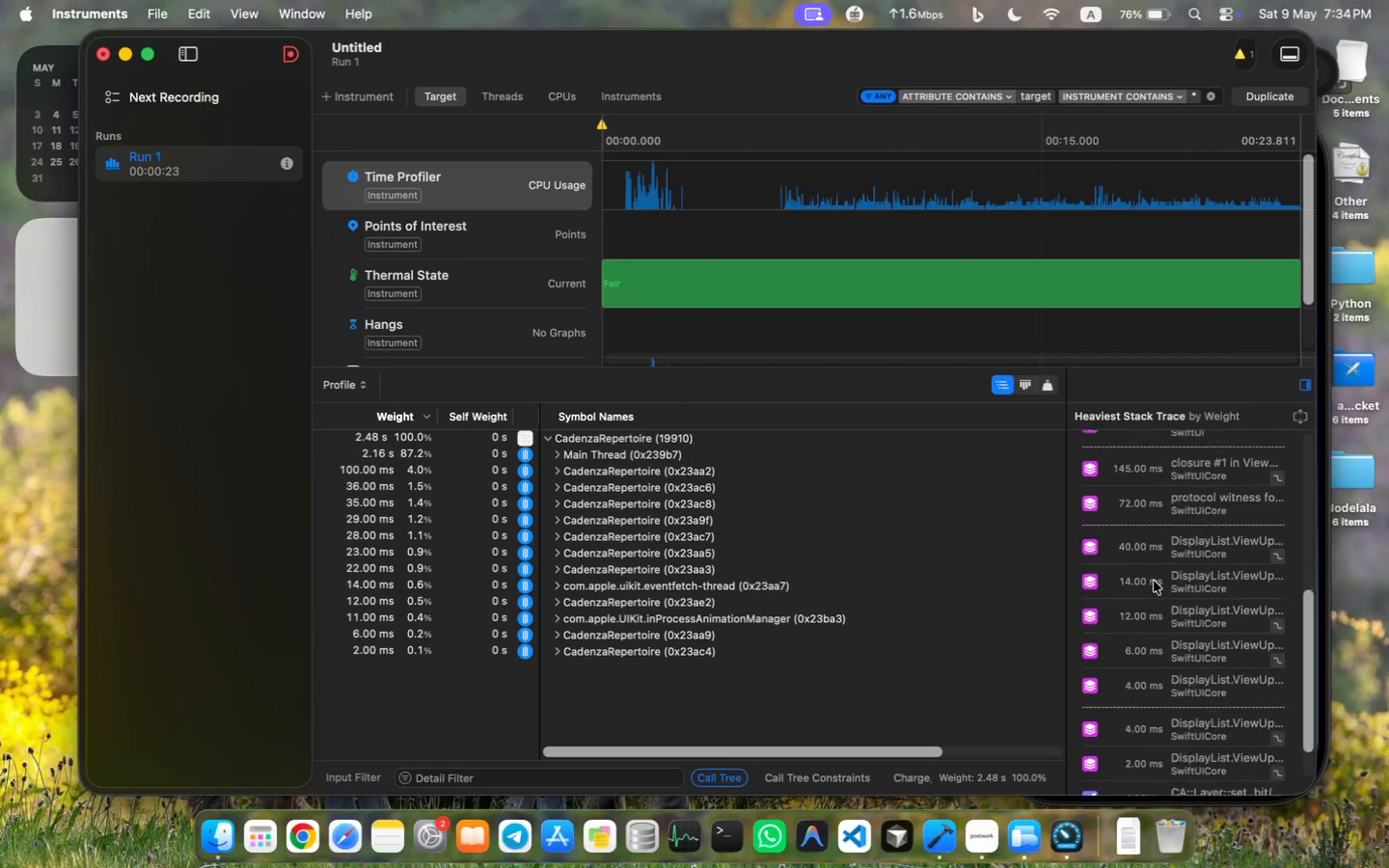 
left_click_drag(start_coordinate=[848, 749], to_coordinate=[752, 751])
 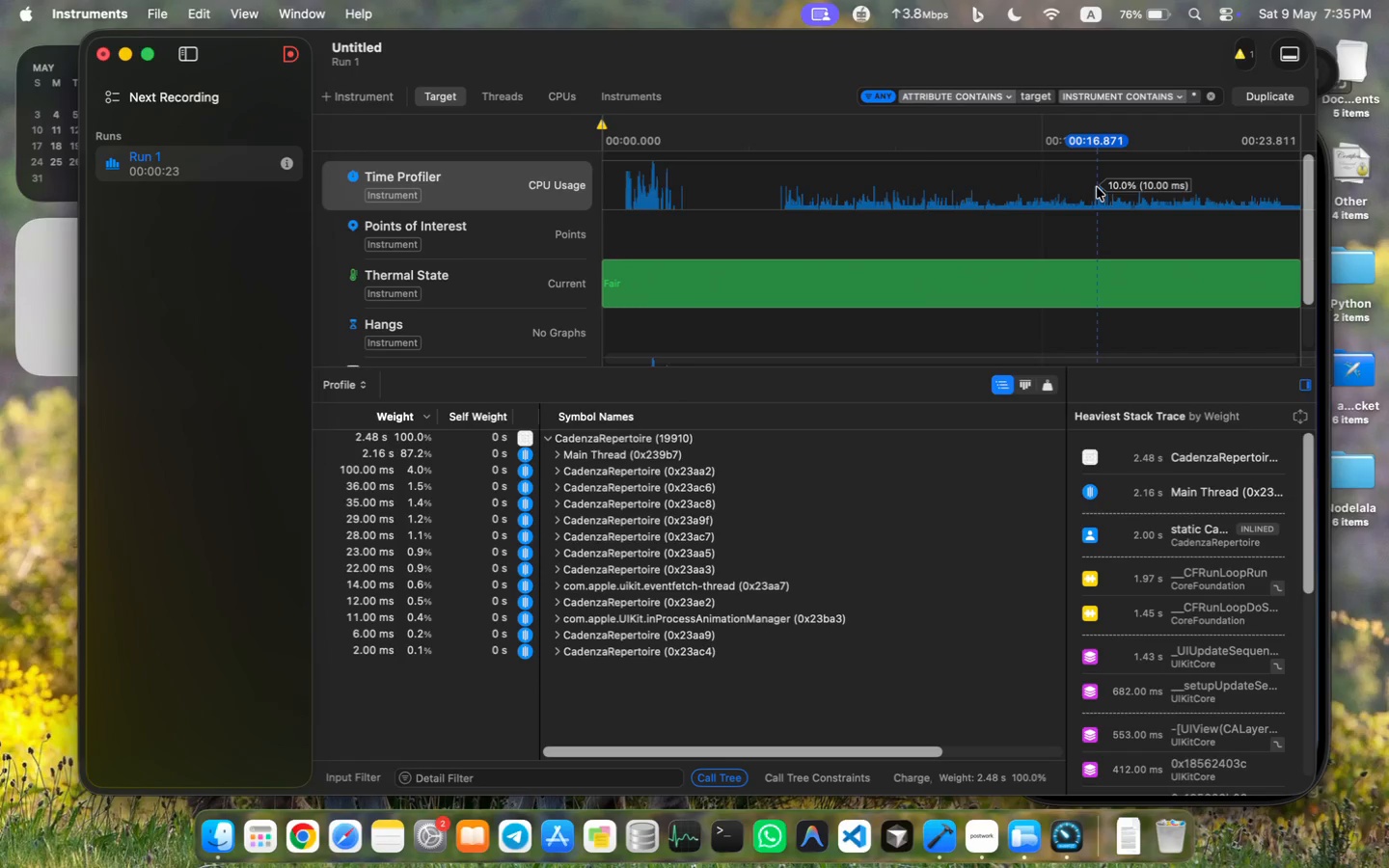 
wait(54.7)
 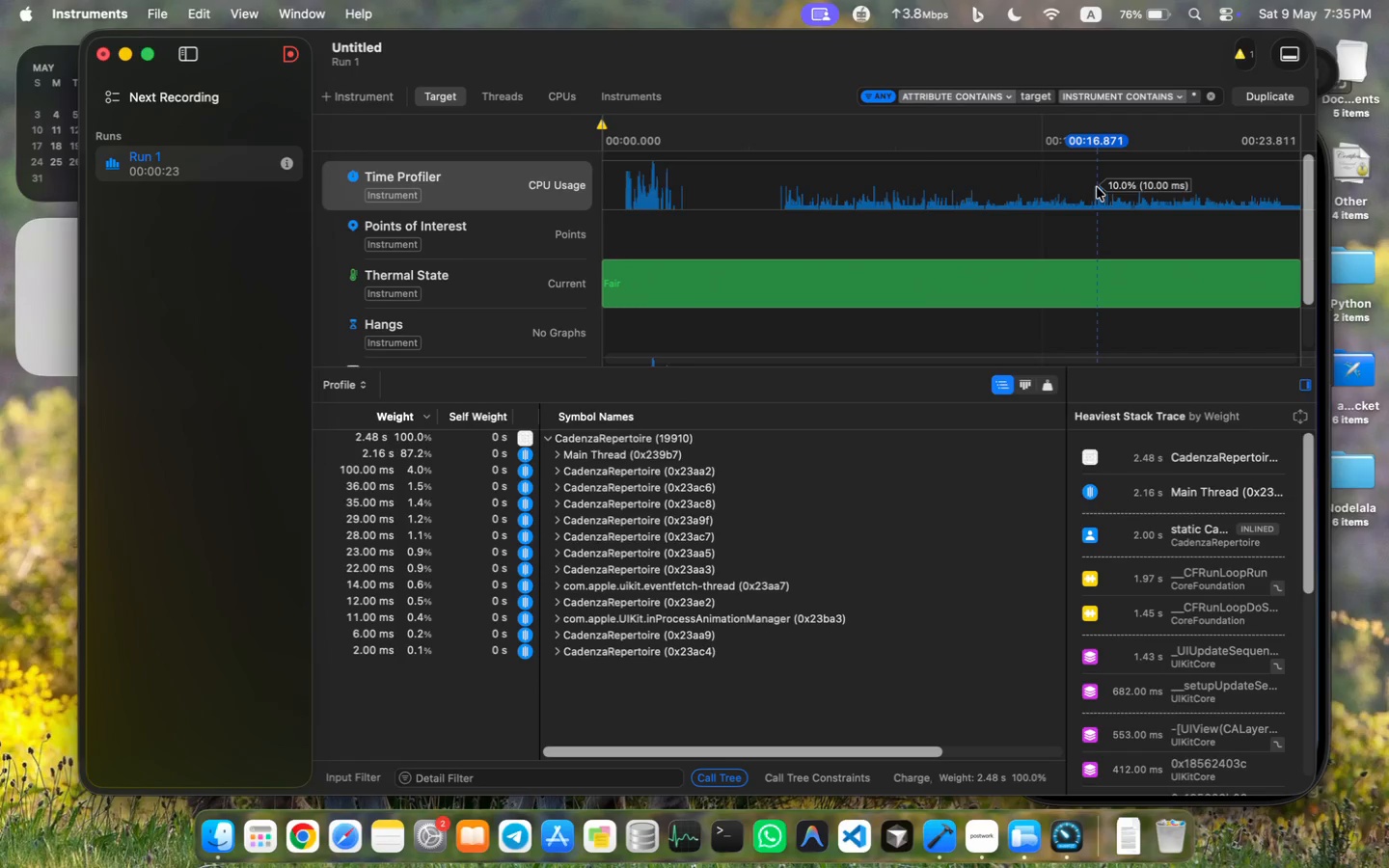 
left_click([485, 236])
 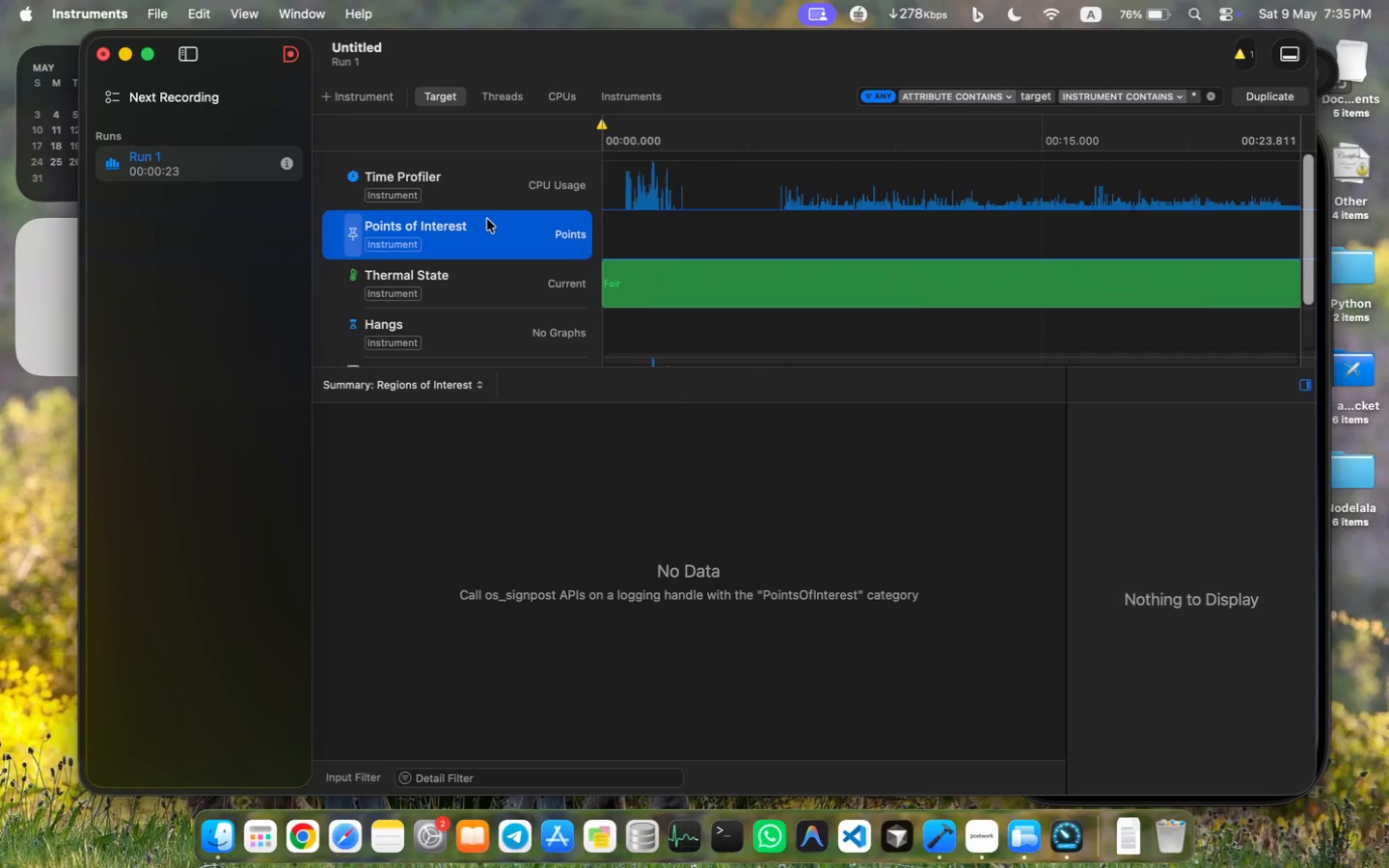 
left_click([488, 190])
 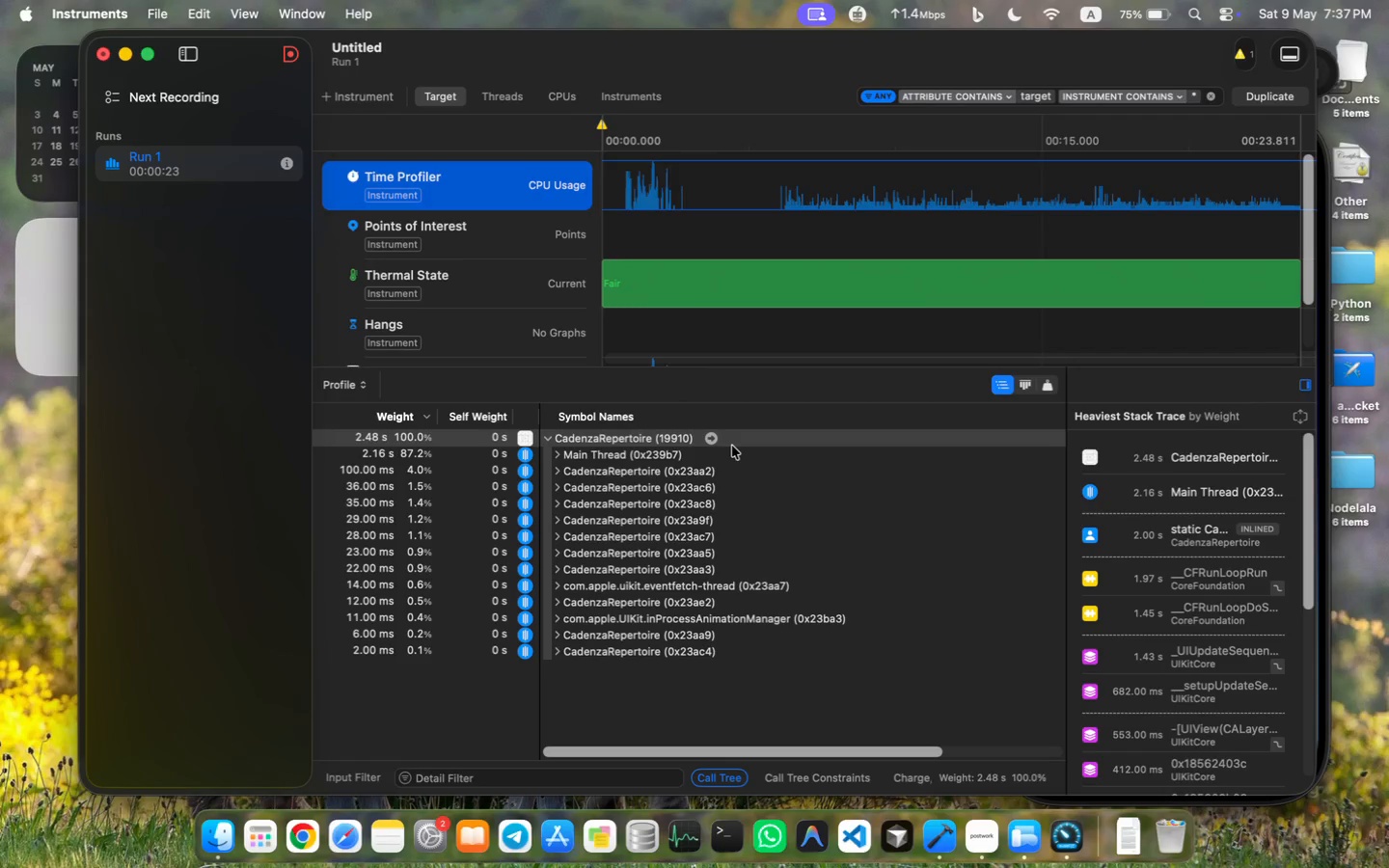 
wait(137.35)
 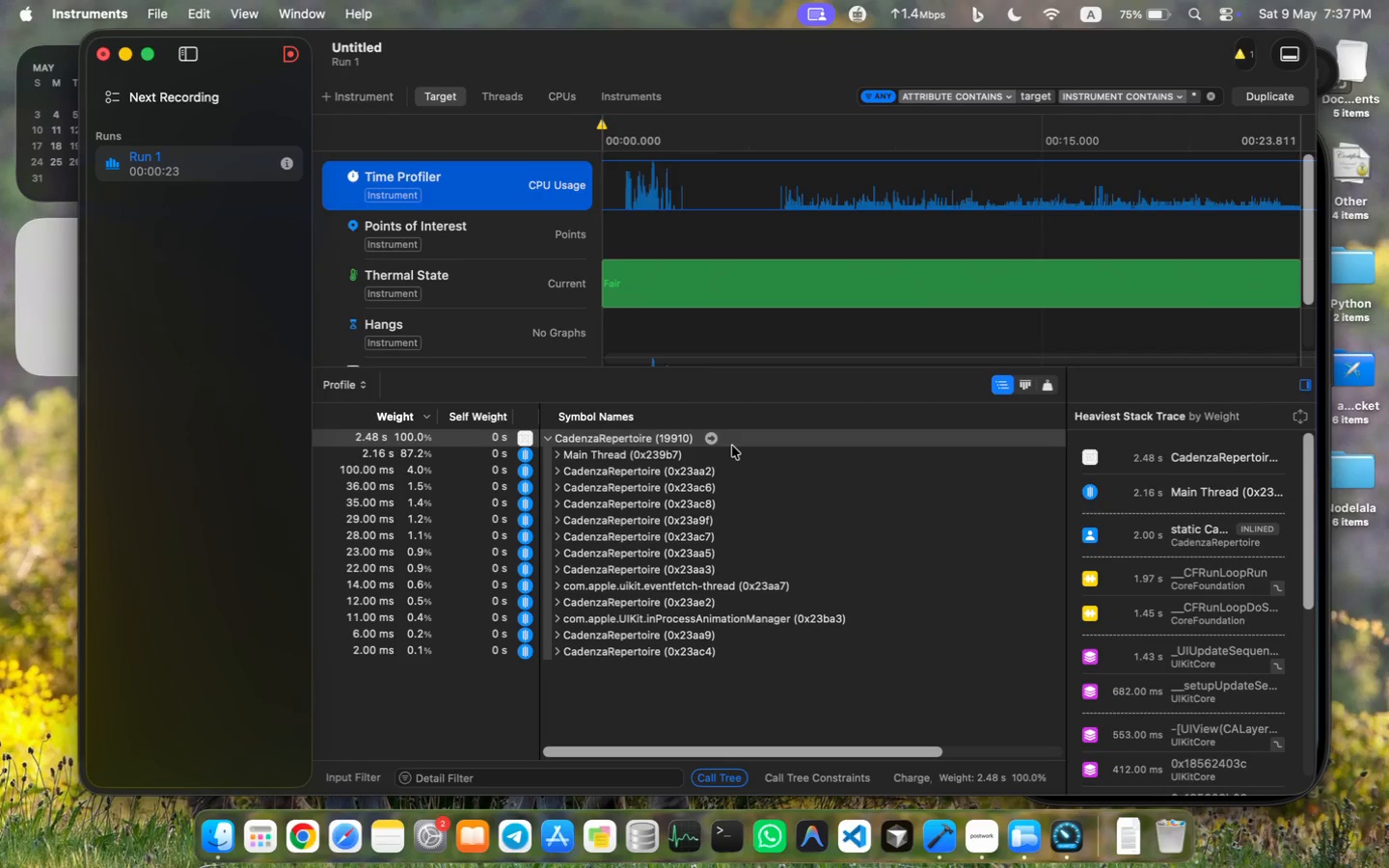 
scroll: coordinate [1129, 626], scroll_direction: up, amount: 1.0
 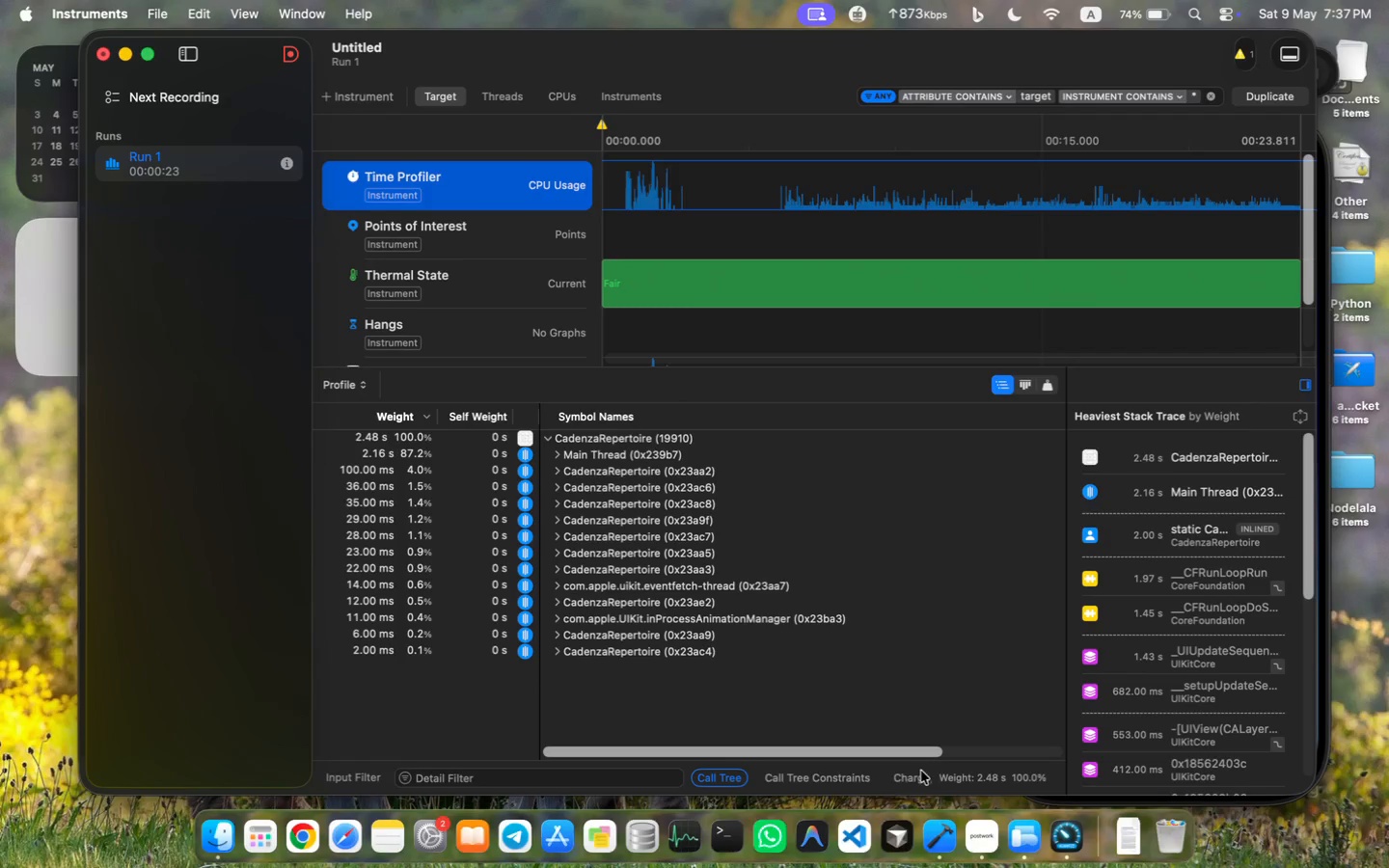 
left_click([968, 837])